 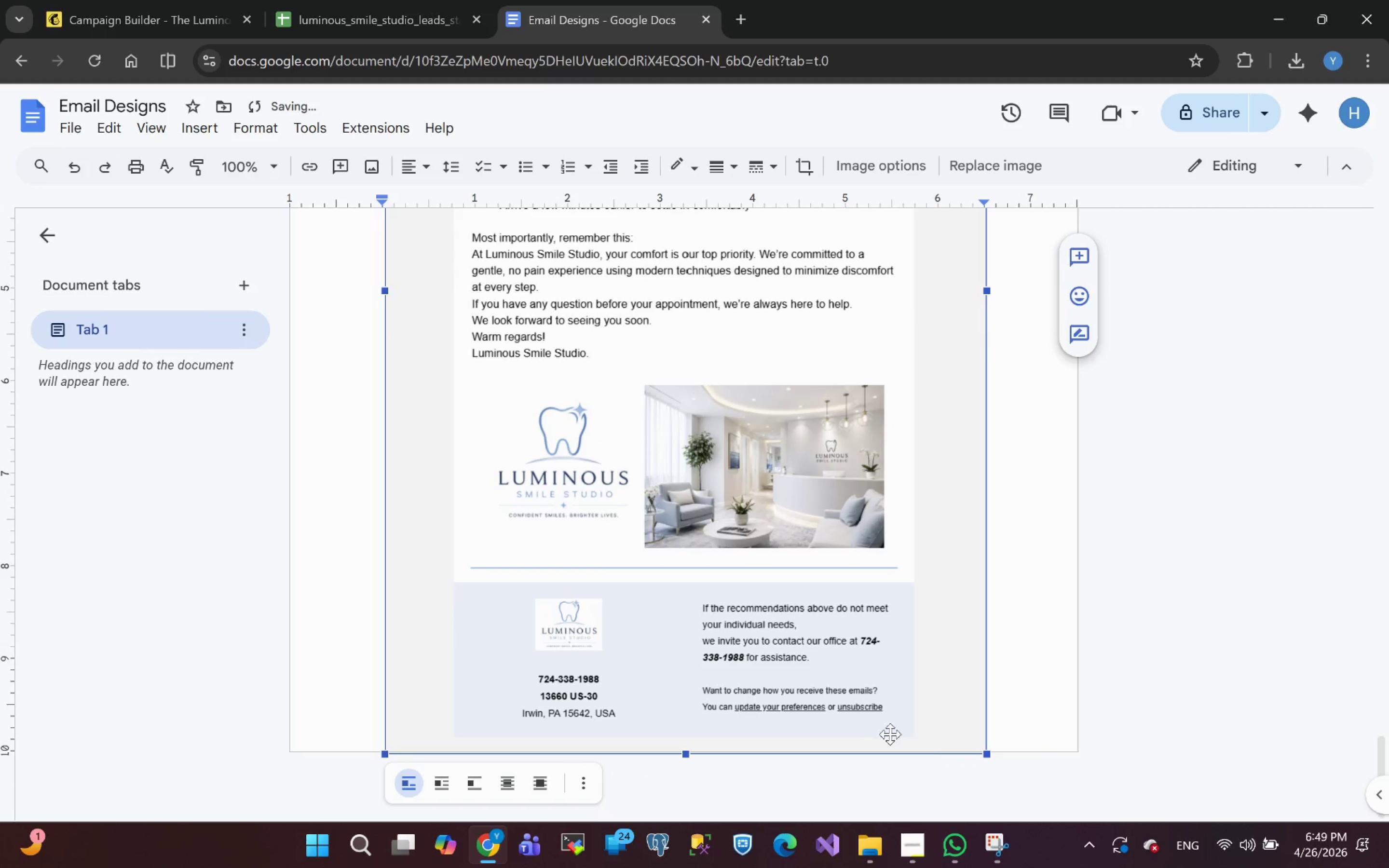 
left_click_drag(start_coordinate=[987, 751], to_coordinate=[958, 721])
 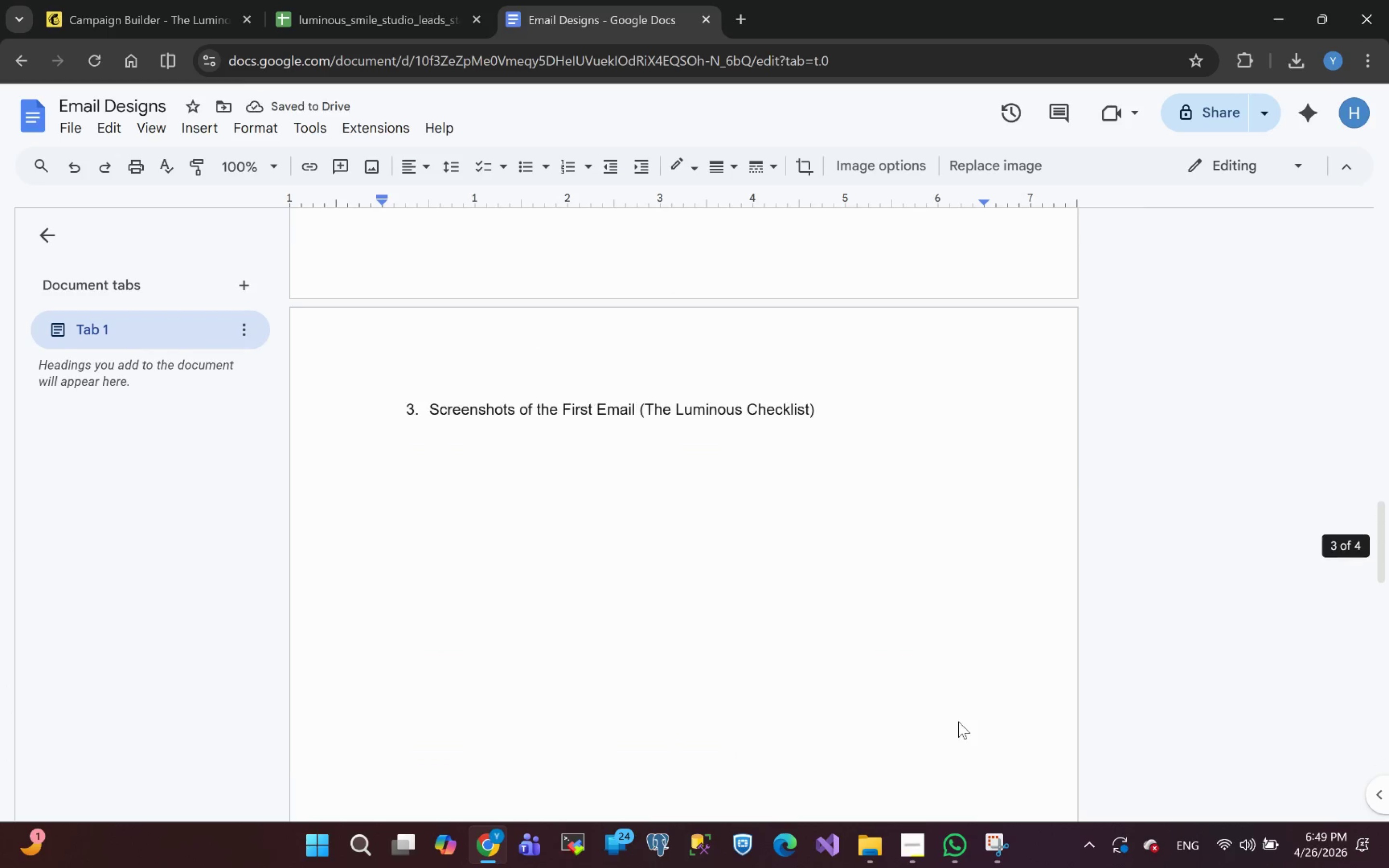 
left_click([627, 534])
 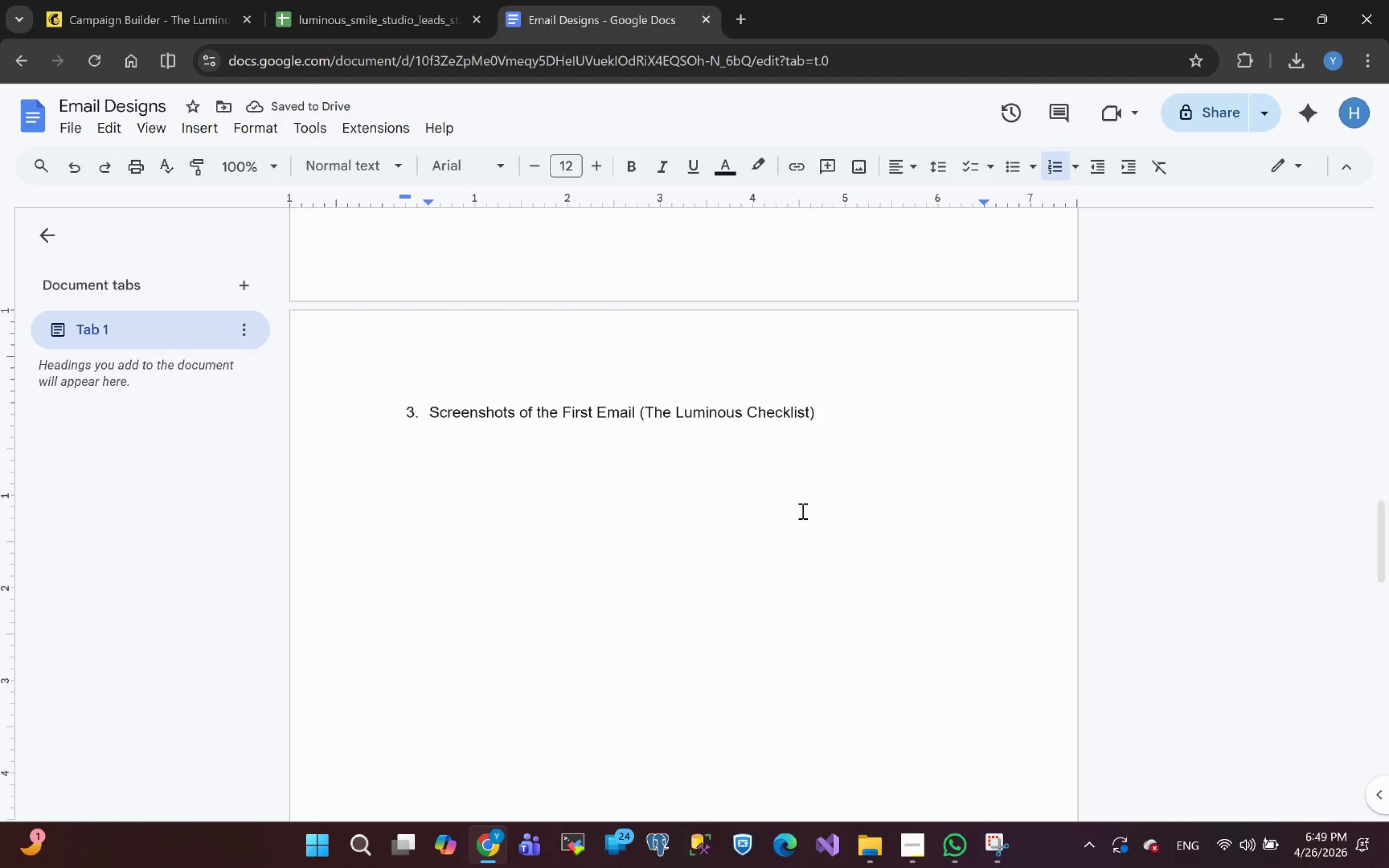 
left_click([802, 511])
 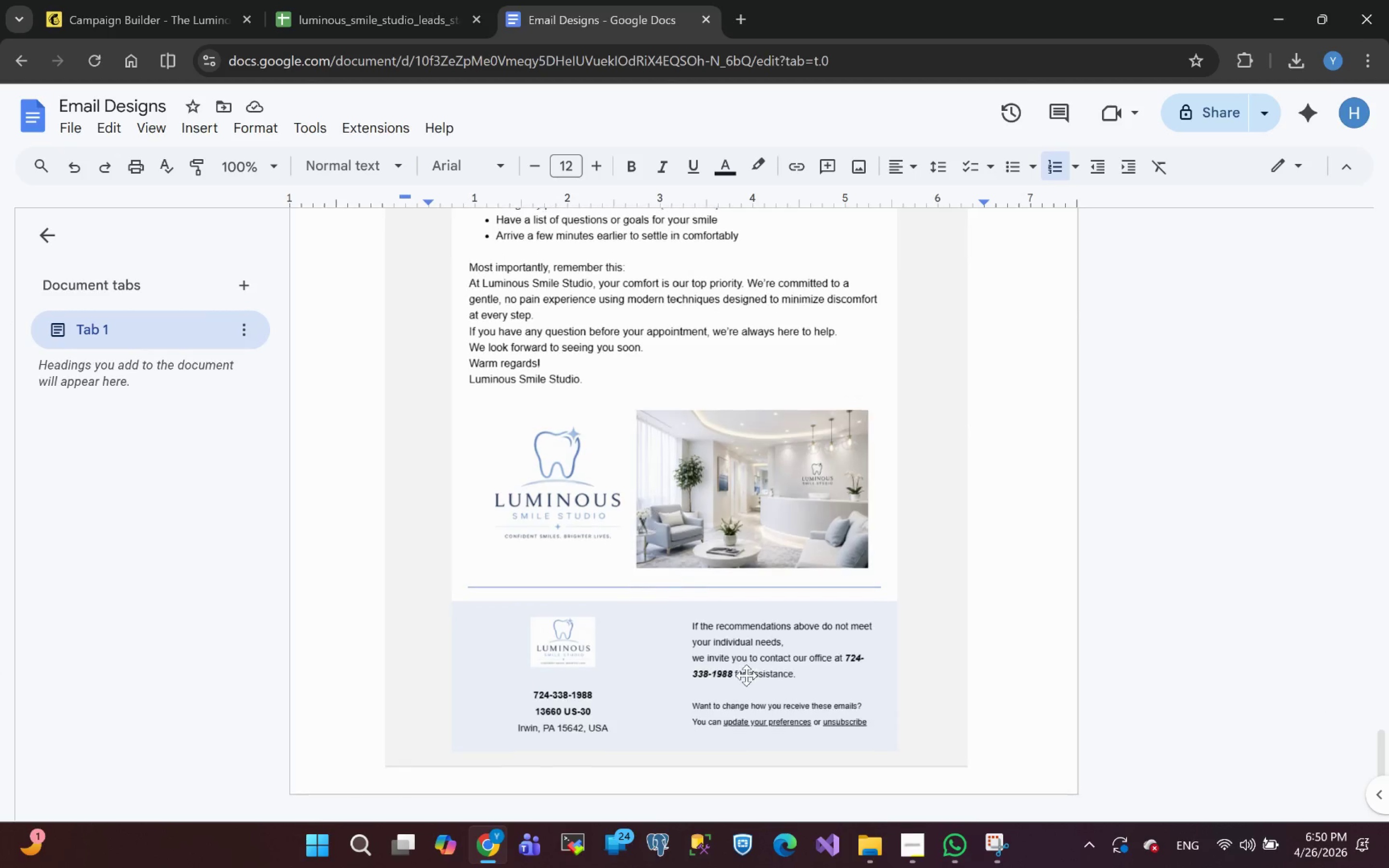 
left_click([698, 540])
 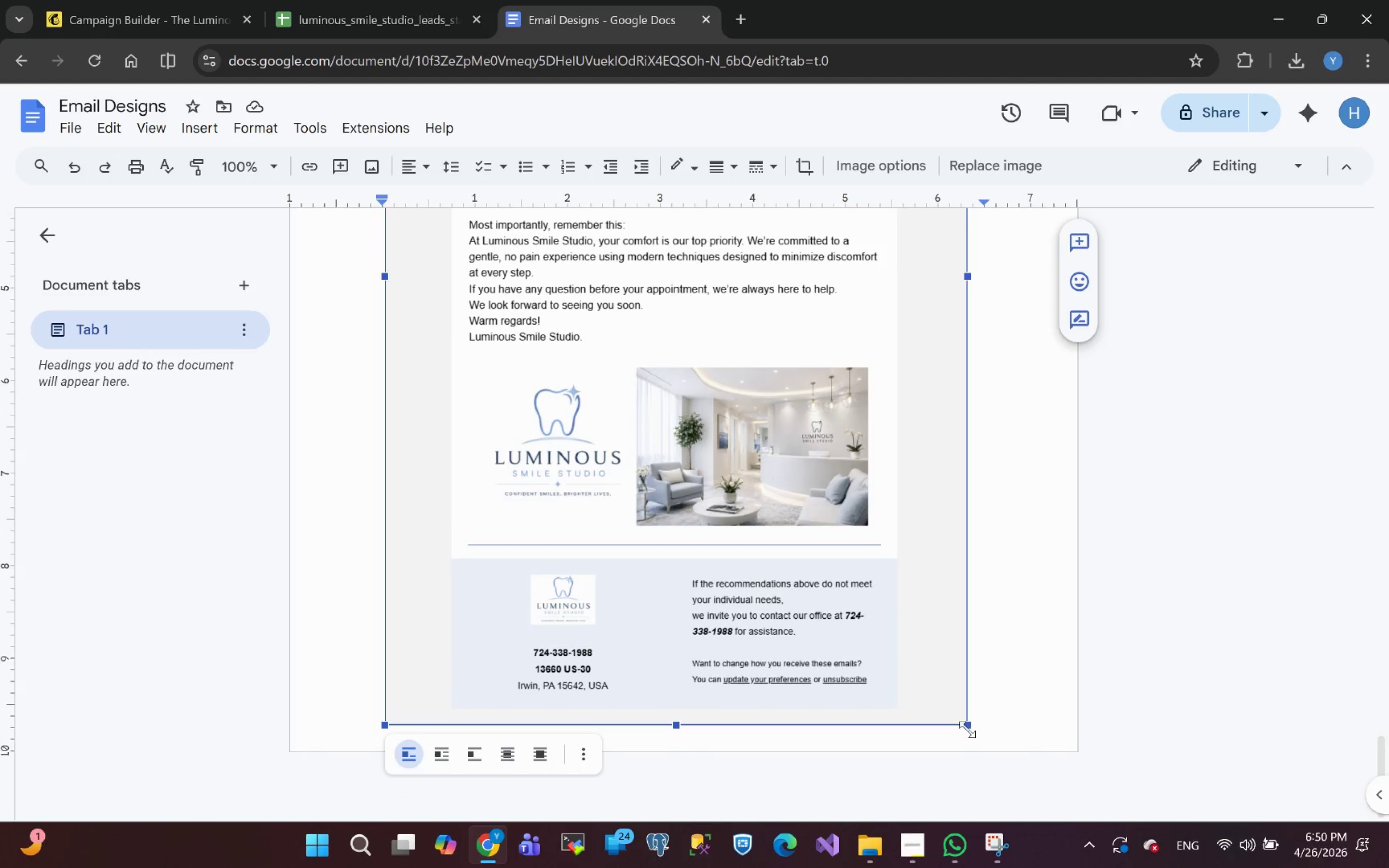 
left_click_drag(start_coordinate=[967, 728], to_coordinate=[939, 703])
 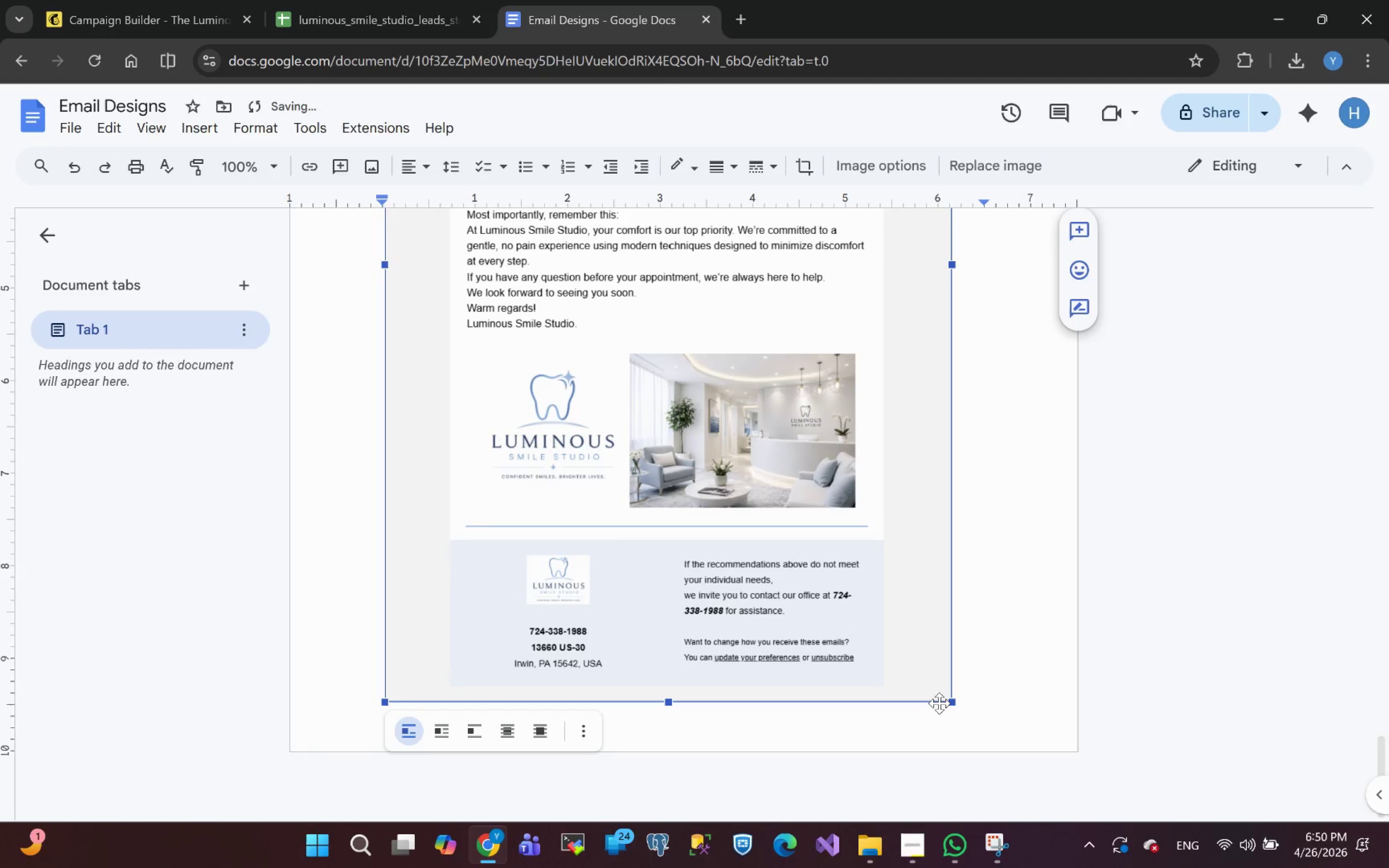 
left_click([939, 703])
 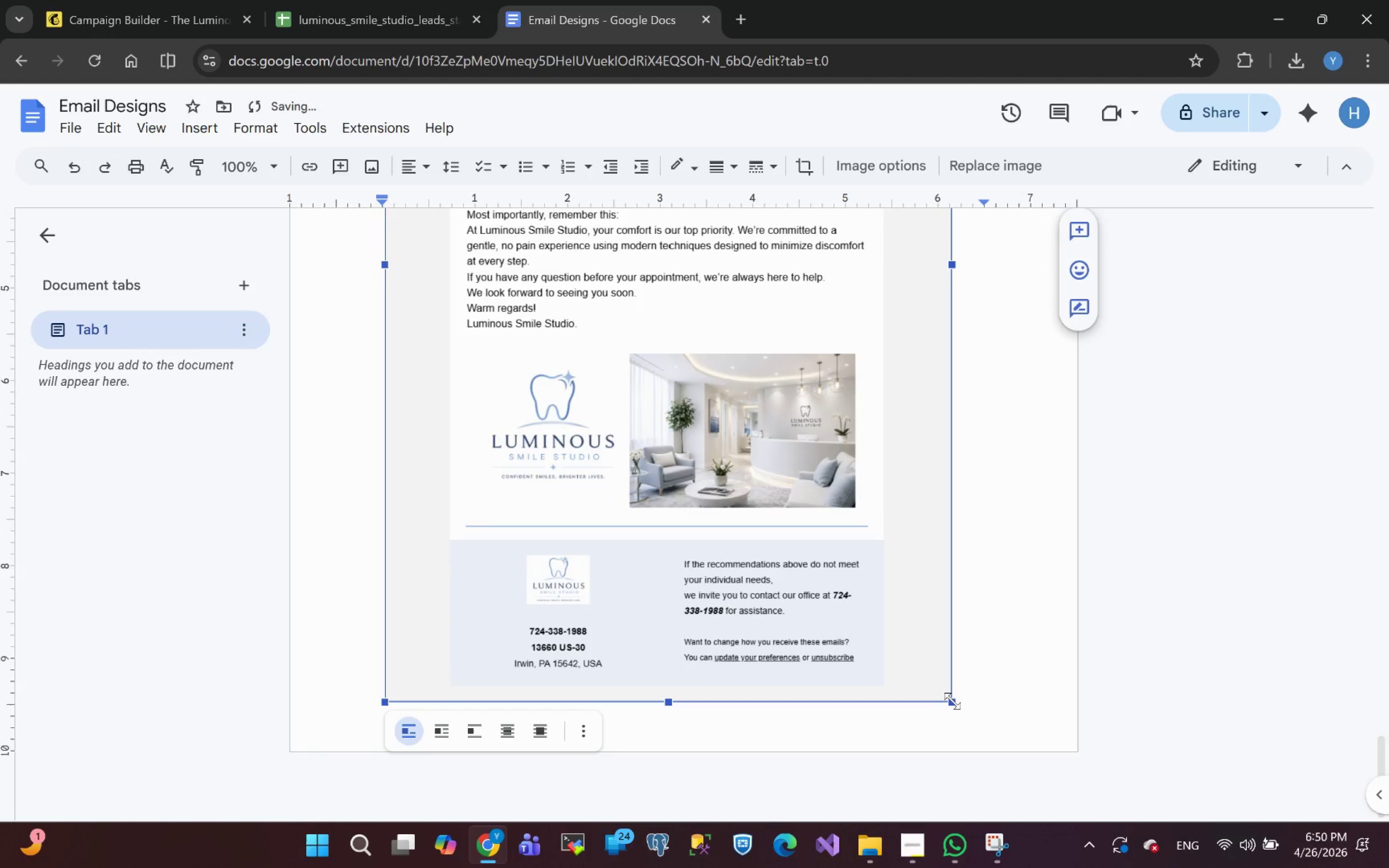 
left_click_drag(start_coordinate=[952, 701], to_coordinate=[926, 676])
 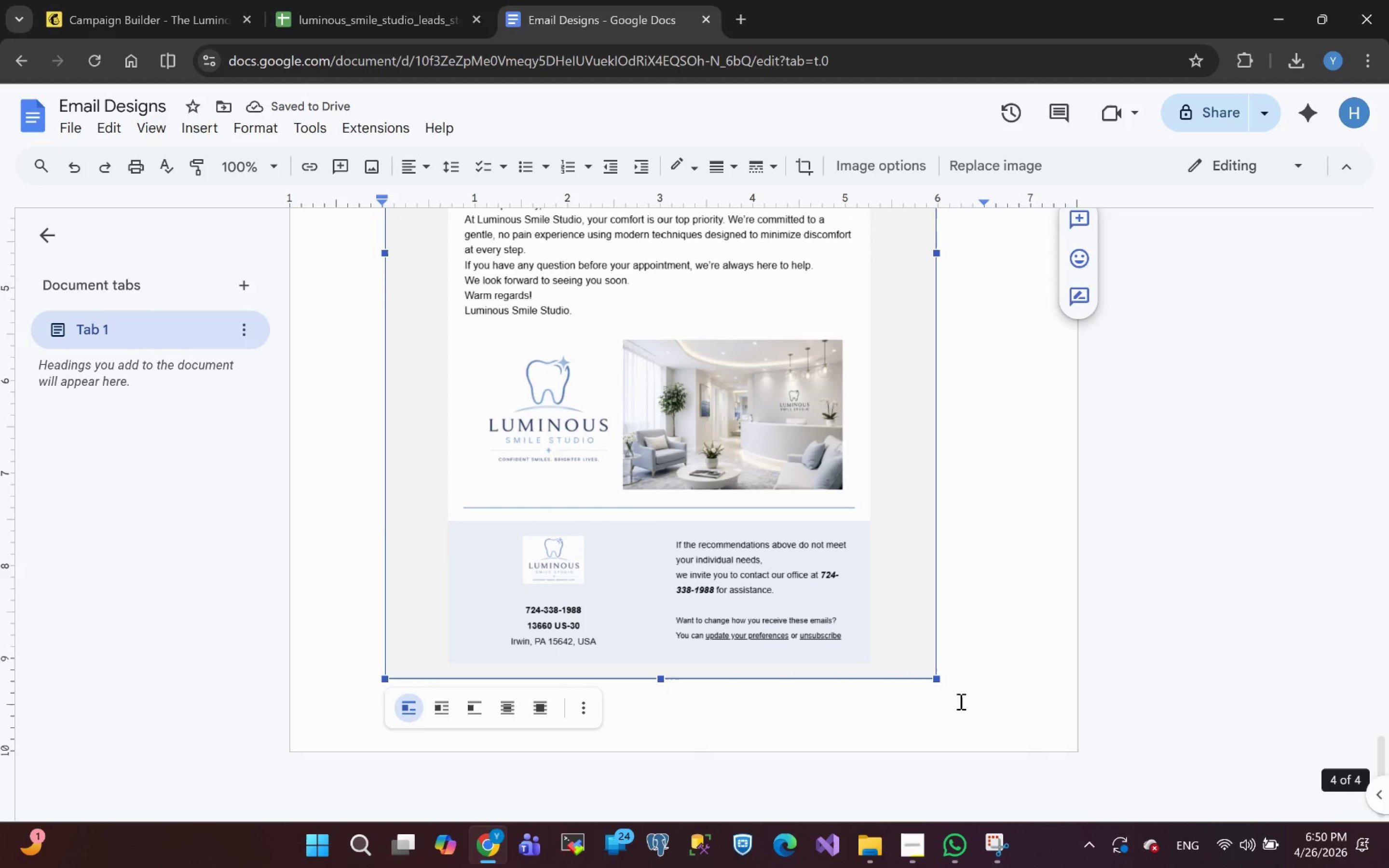 
left_click_drag(start_coordinate=[934, 679], to_coordinate=[918, 663])
 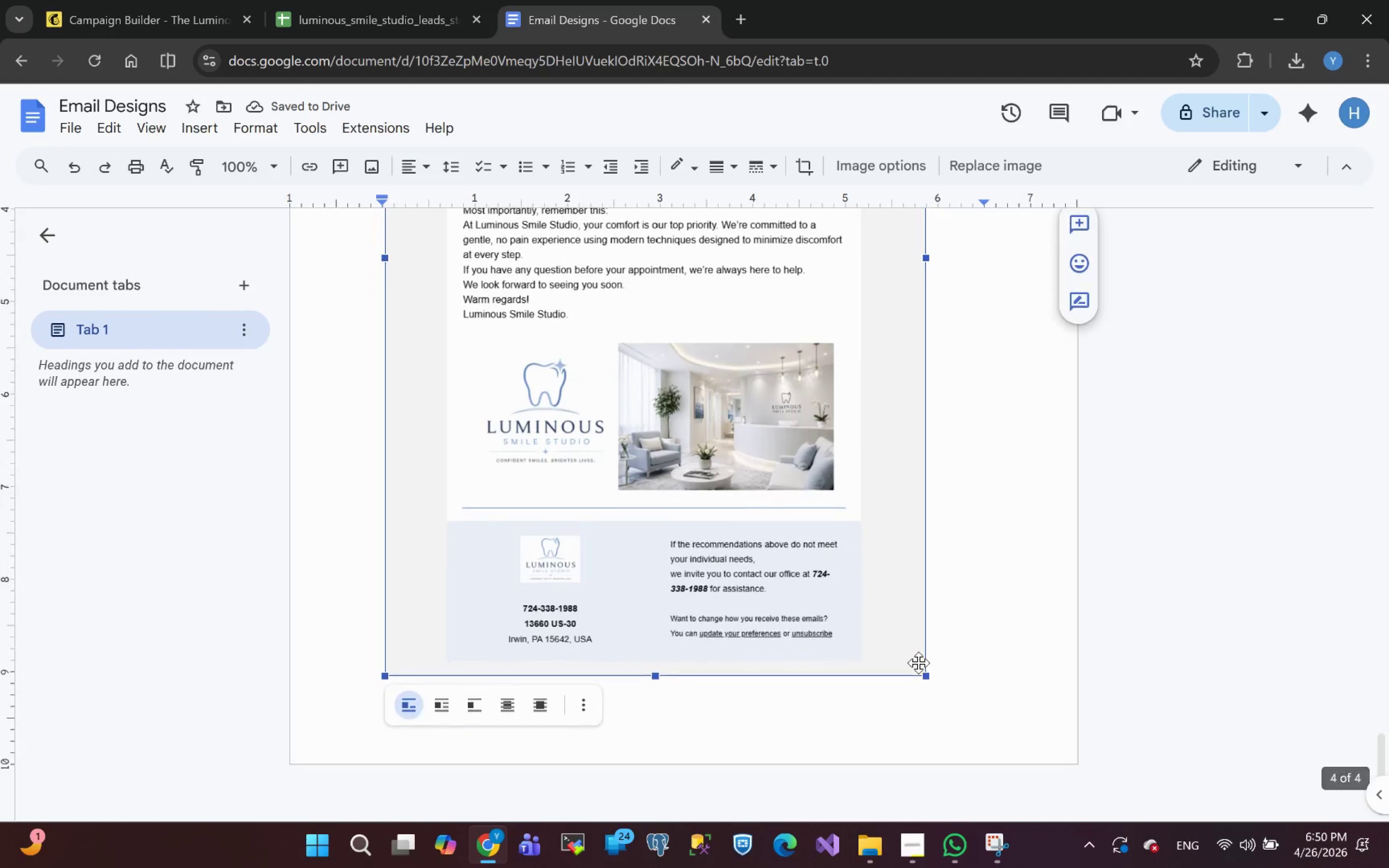 
left_click_drag(start_coordinate=[926, 674], to_coordinate=[913, 653])
 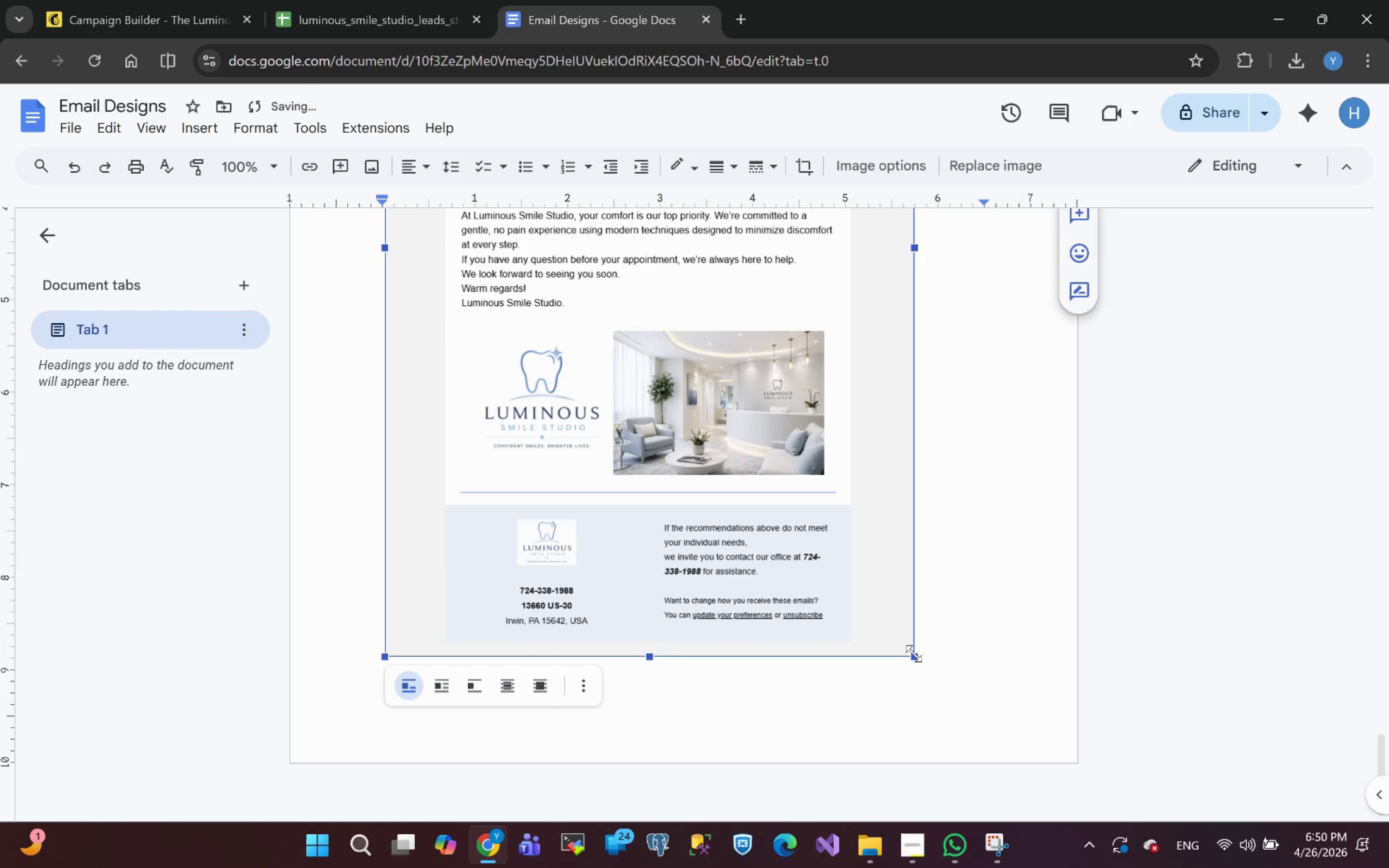 
left_click_drag(start_coordinate=[913, 653], to_coordinate=[887, 623])
 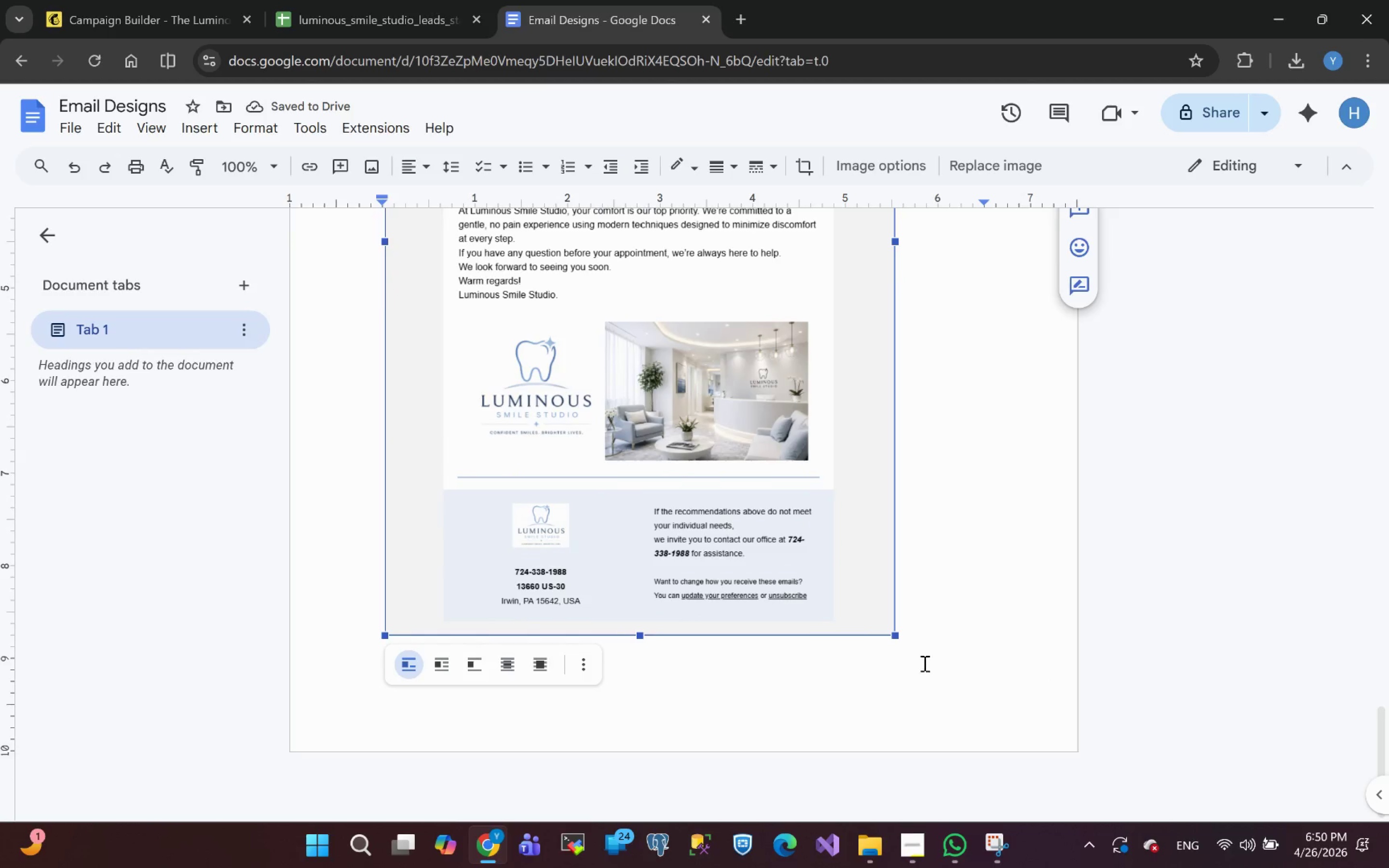 
wait(5.67)
 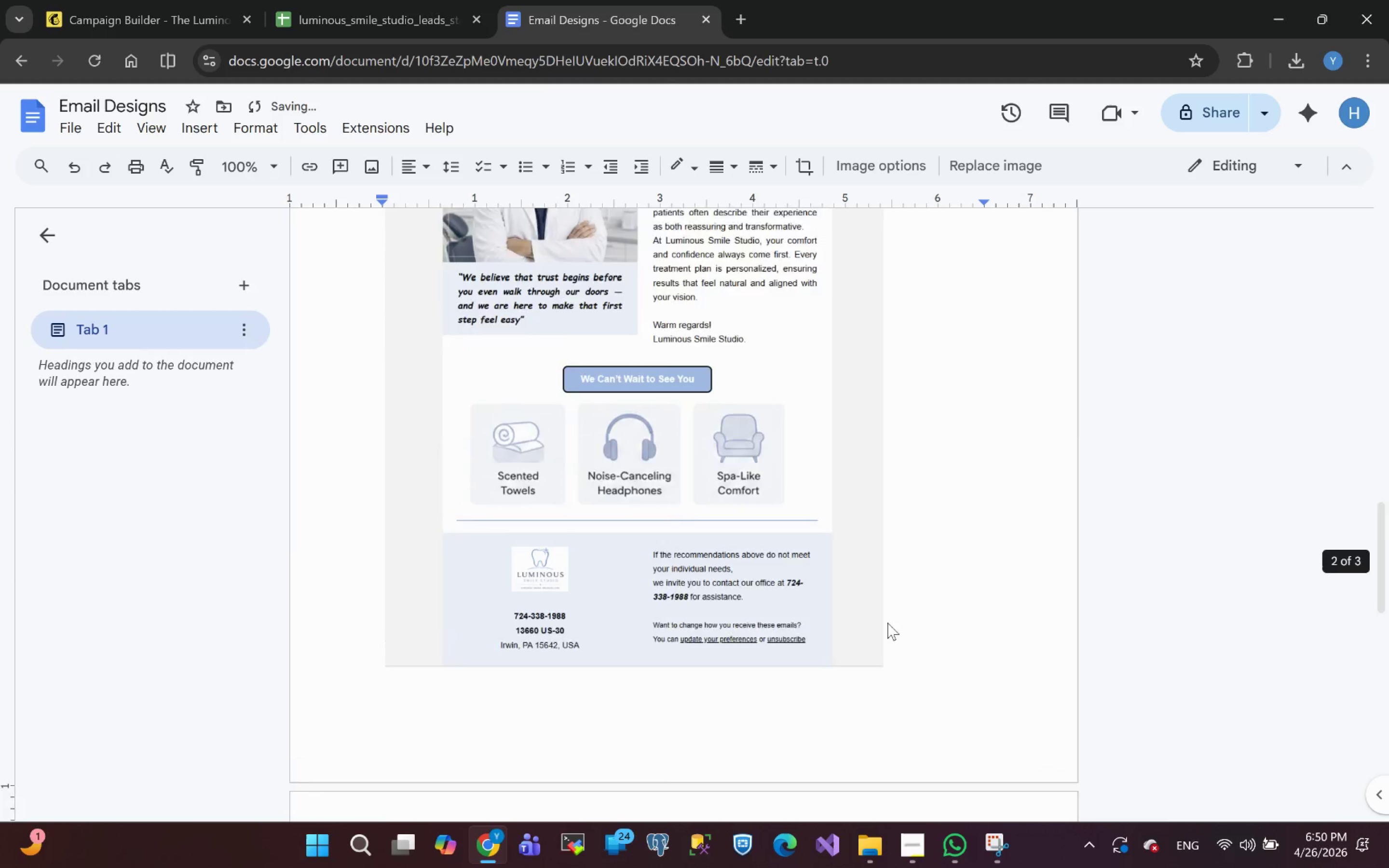 
left_click_drag(start_coordinate=[895, 638], to_coordinate=[904, 649])
 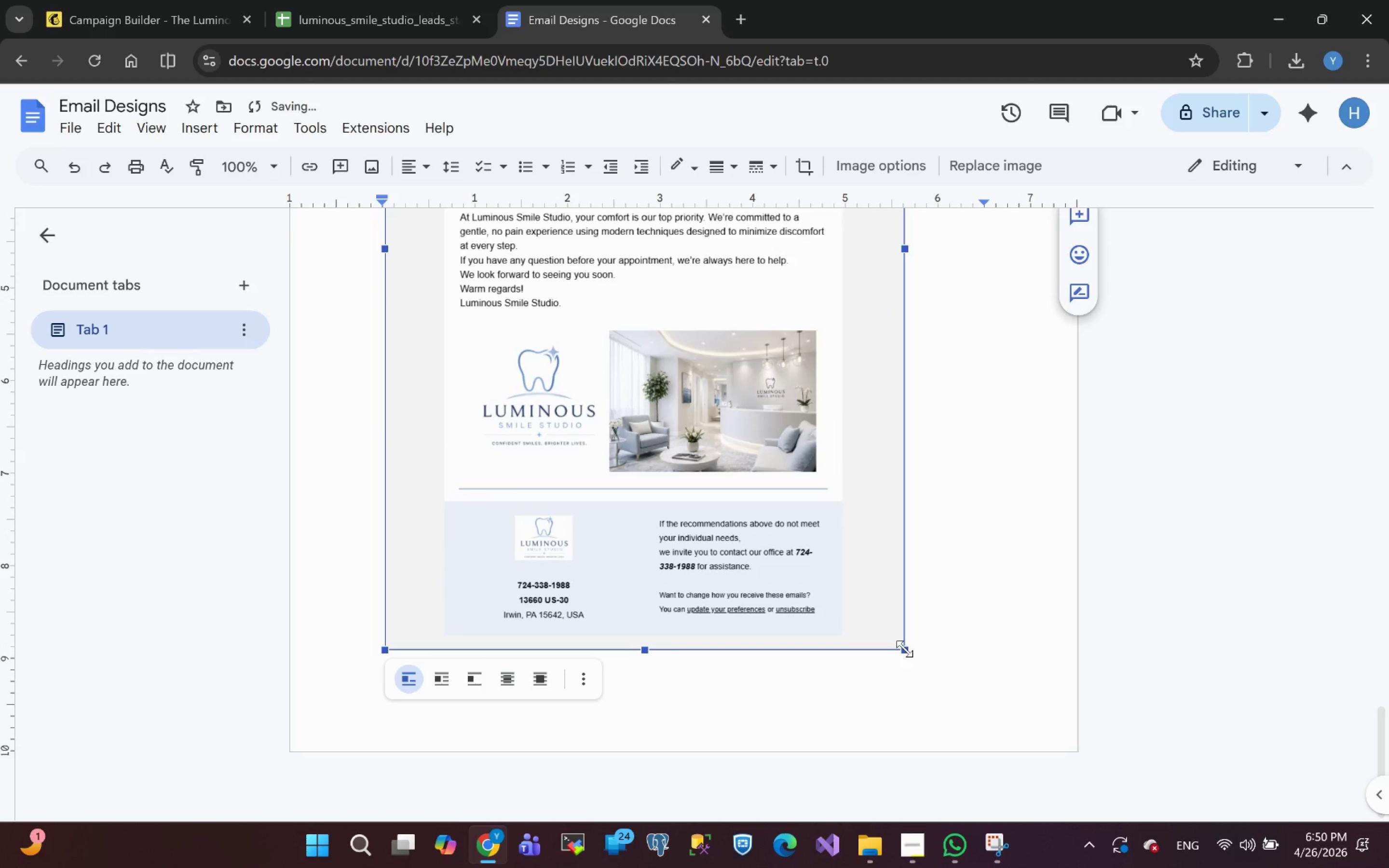 
left_click_drag(start_coordinate=[904, 649], to_coordinate=[913, 656])
 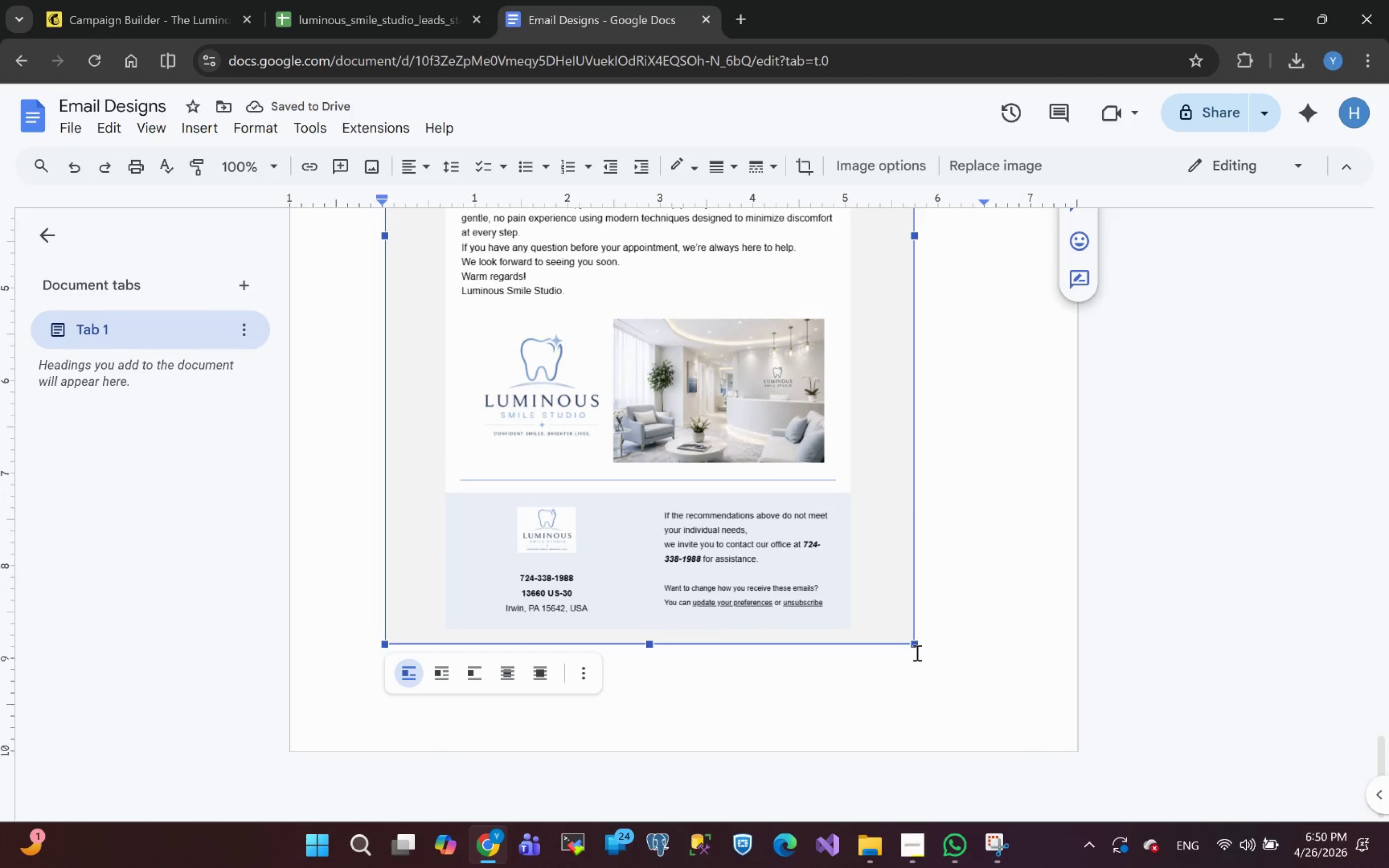 
left_click_drag(start_coordinate=[913, 645], to_coordinate=[904, 633])
 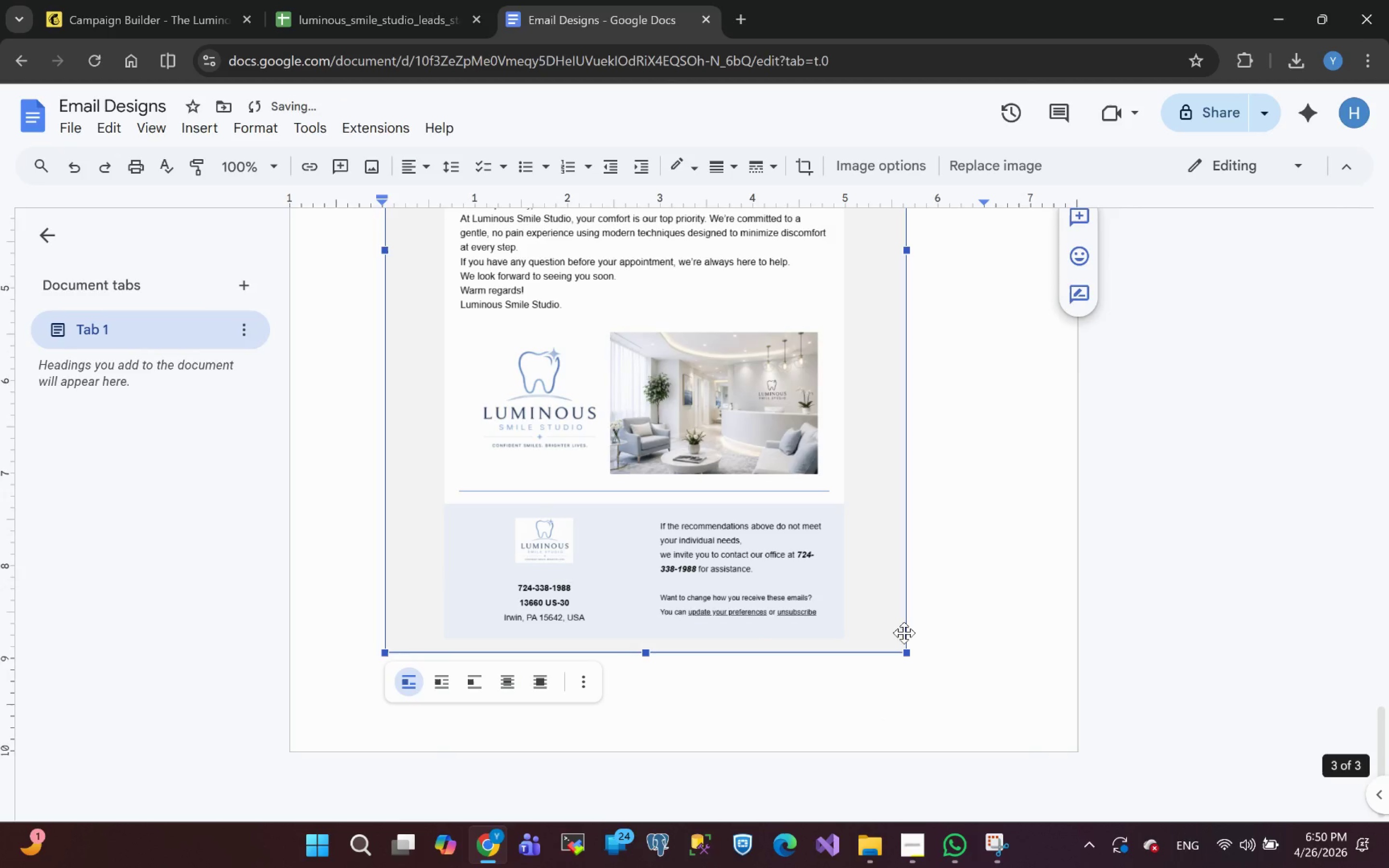 
left_click([904, 633])
 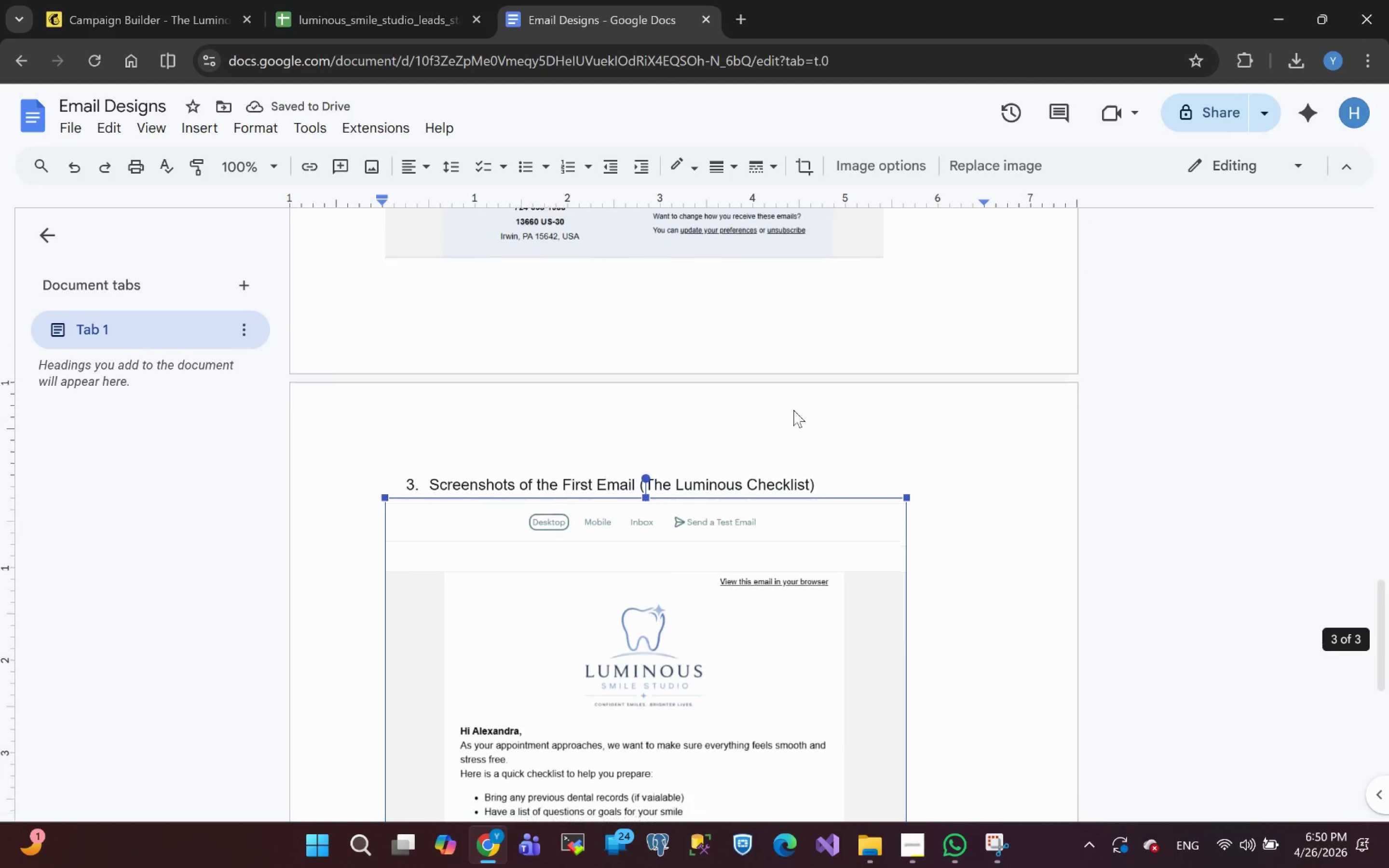 
left_click([956, 518])
 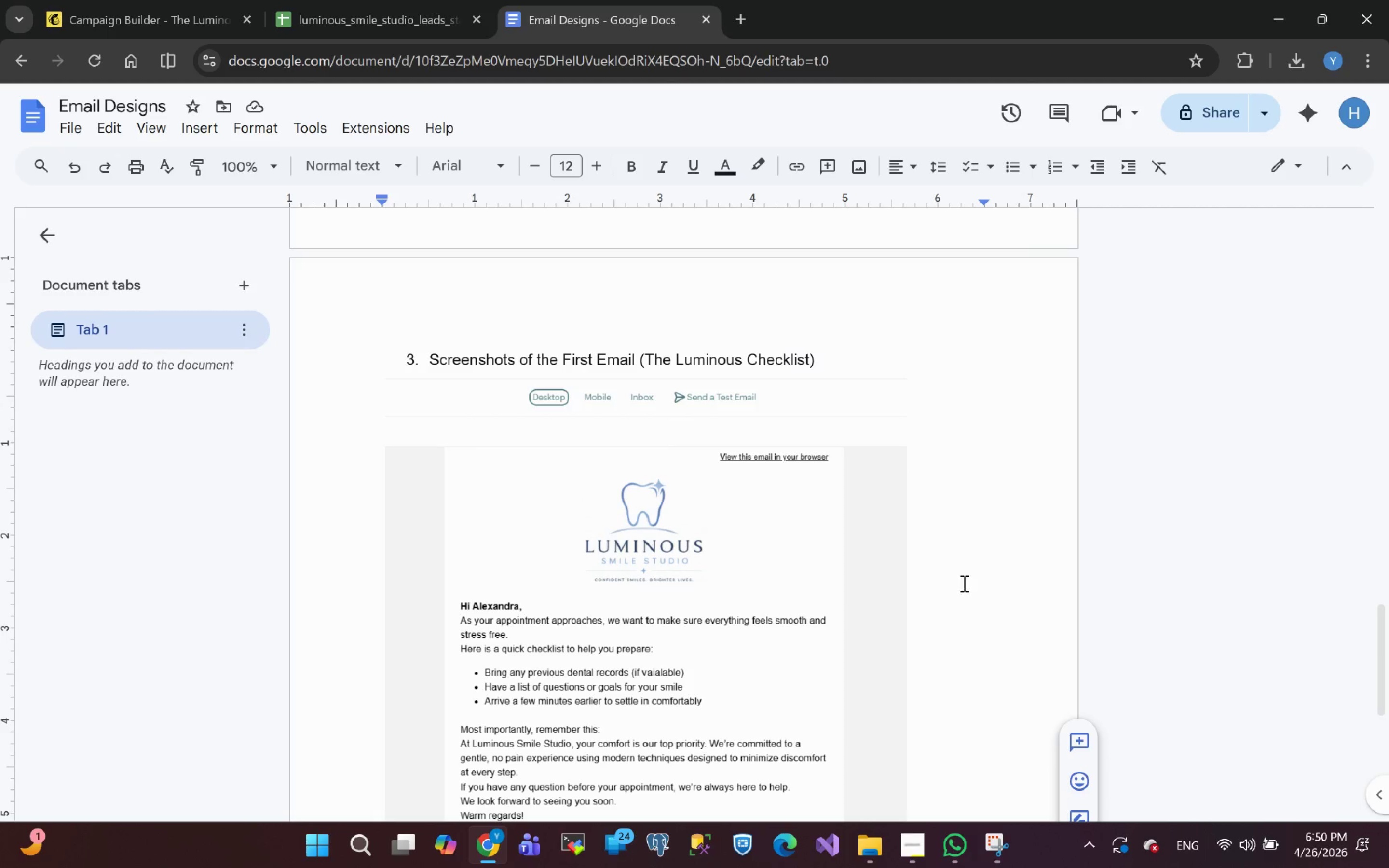 
double_click([585, 359])
 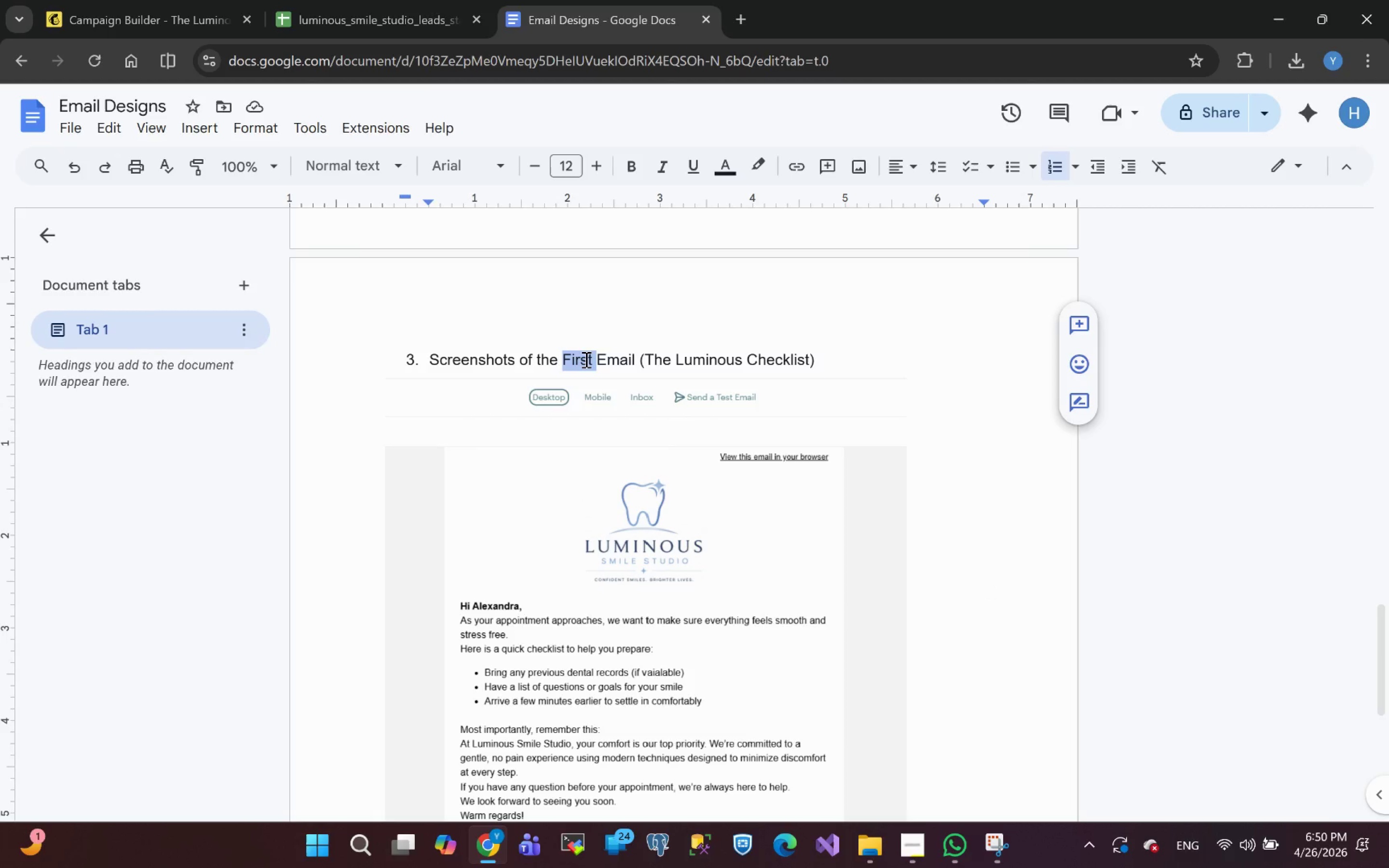 
type(Third )
 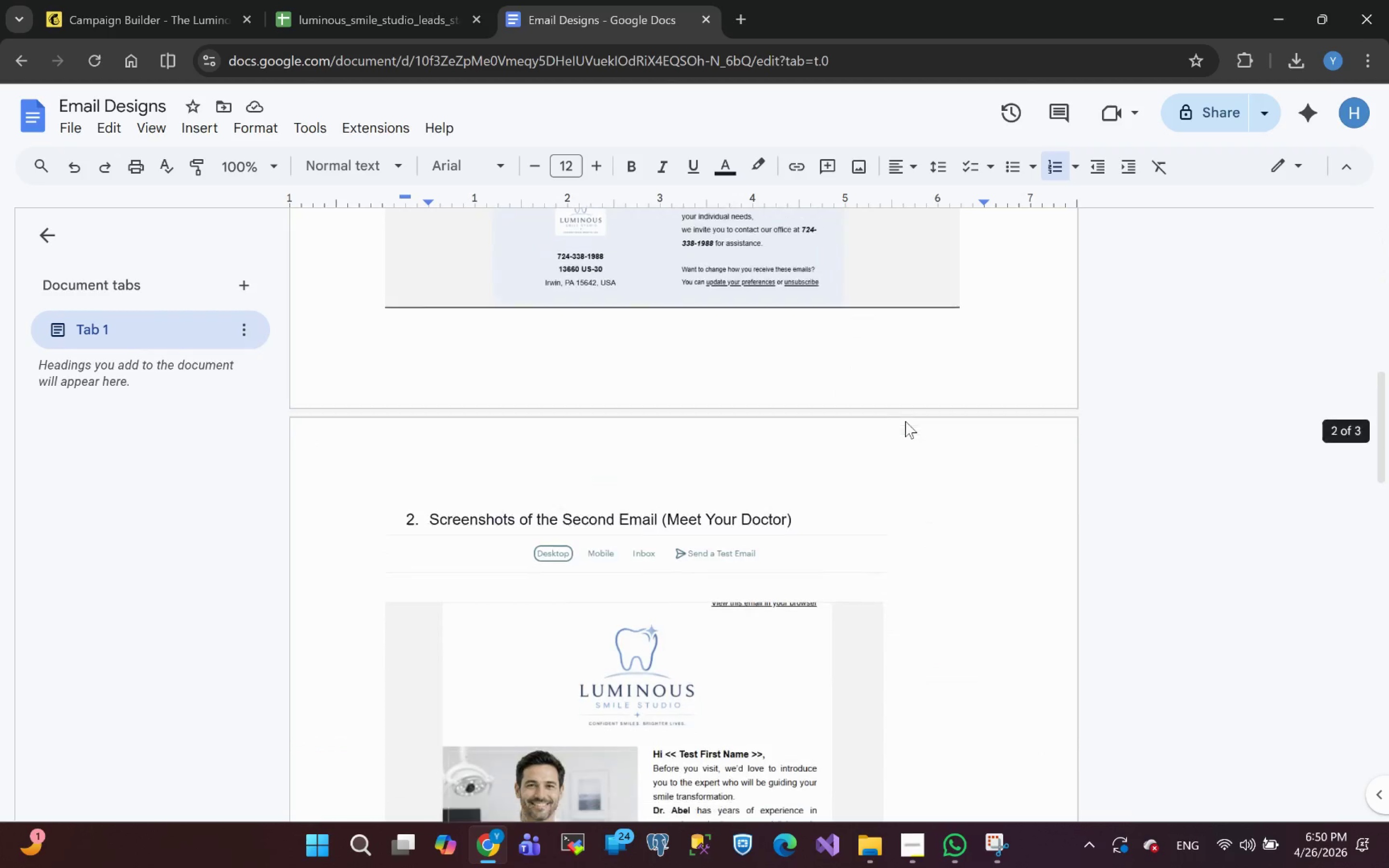 
wait(13.22)
 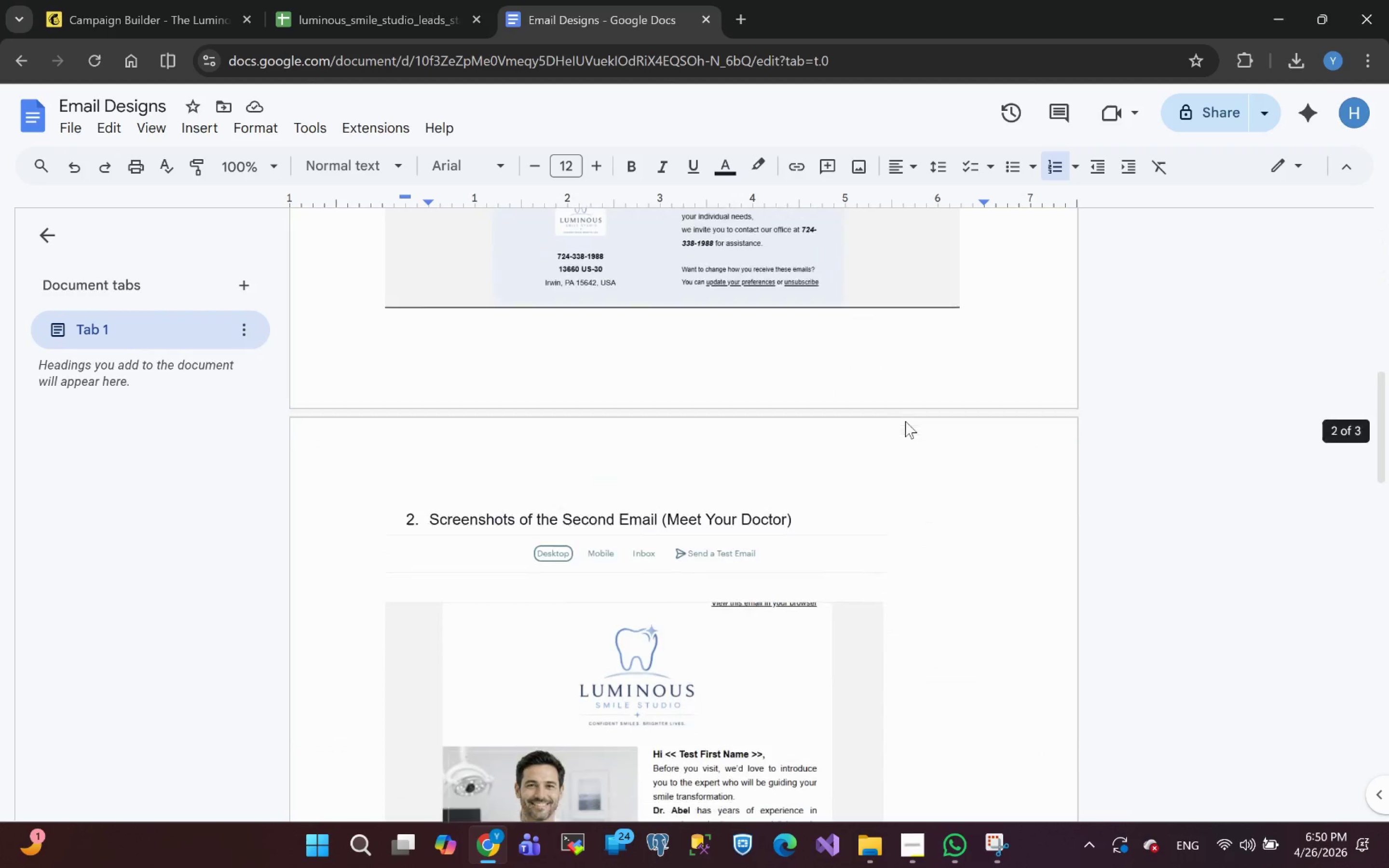 
left_click([109, 11])
 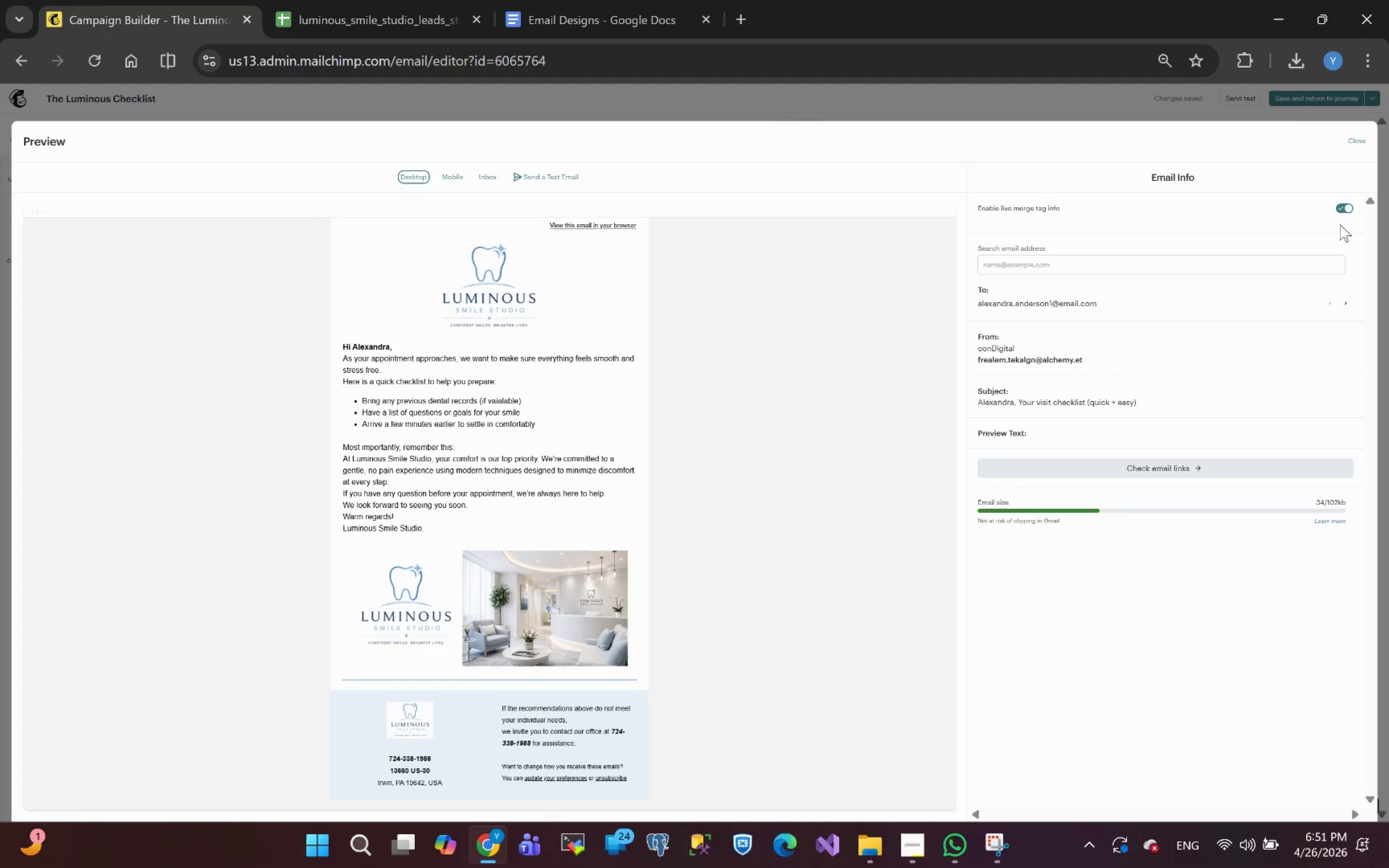 
left_click([1358, 140])
 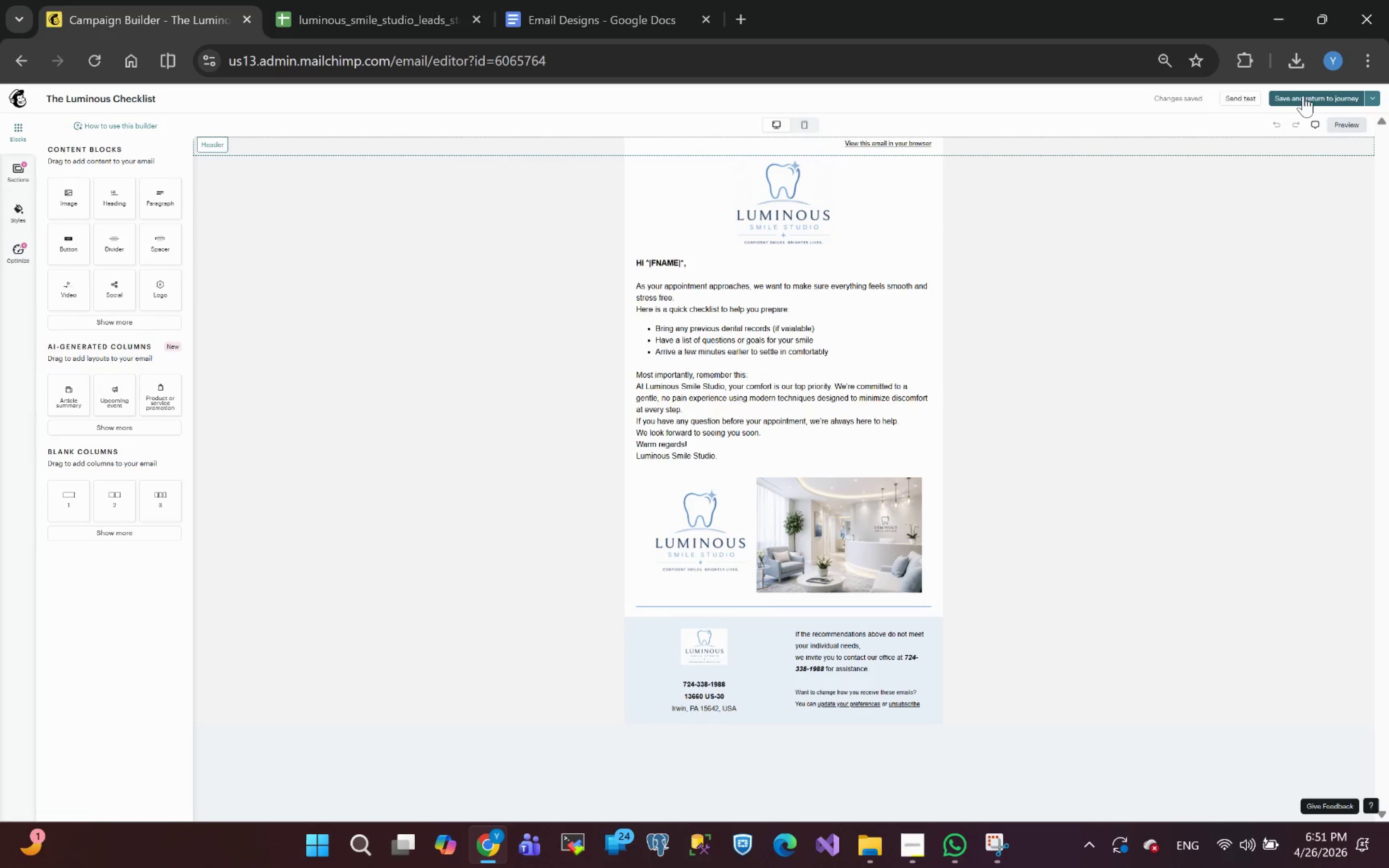 
left_click([1303, 96])
 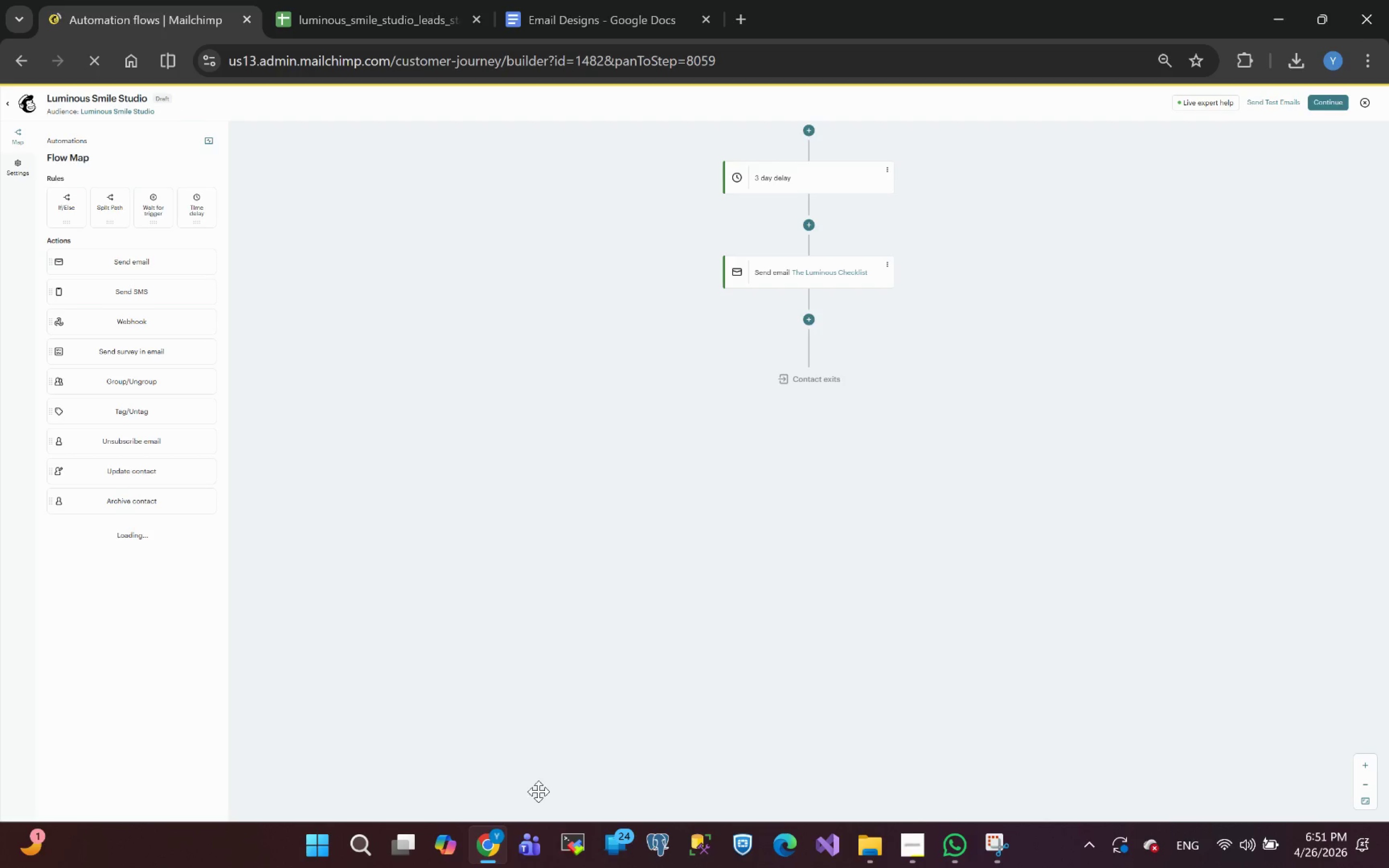 
wait(11.89)
 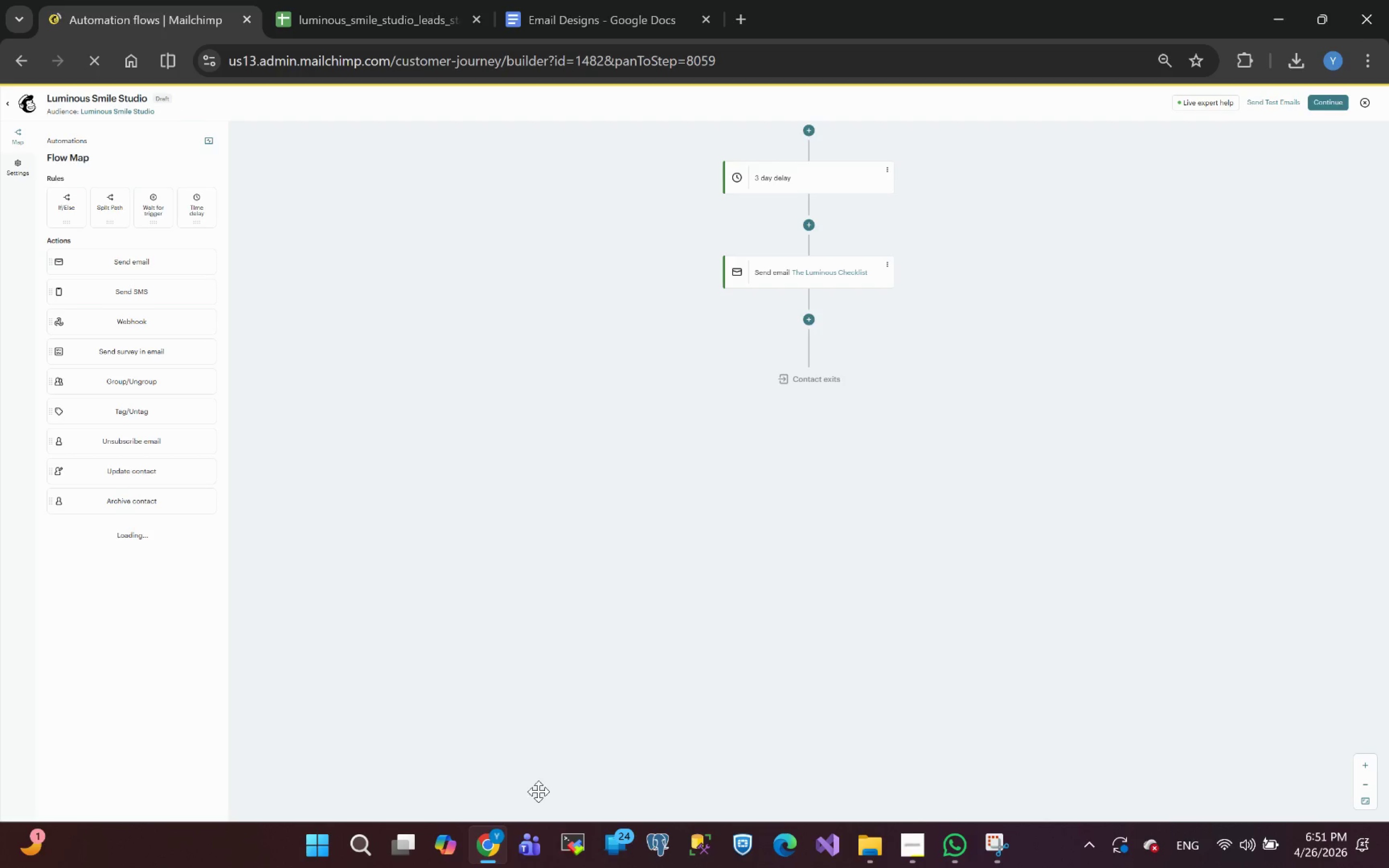 
left_click([889, 476])
 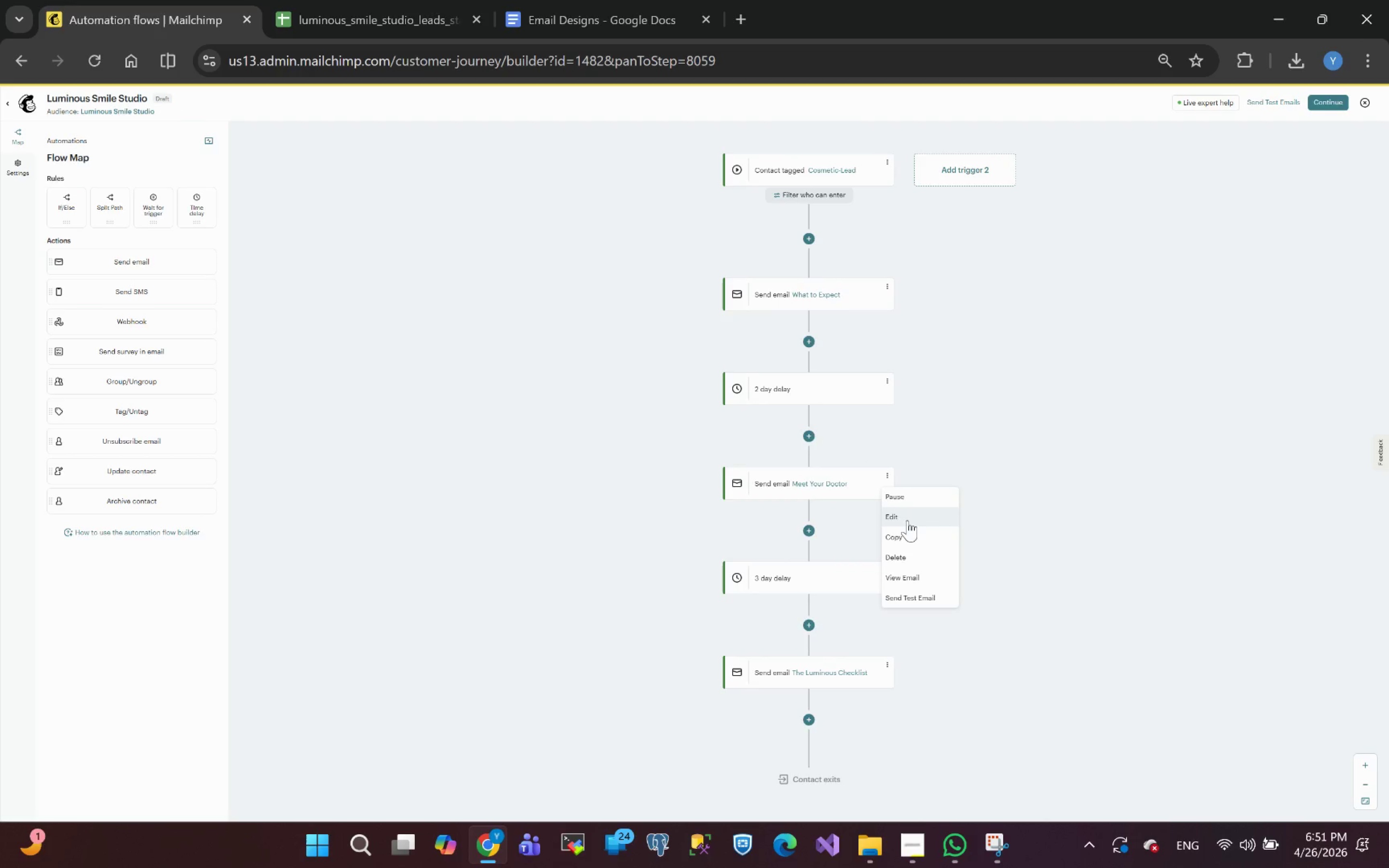 
left_click([907, 520])
 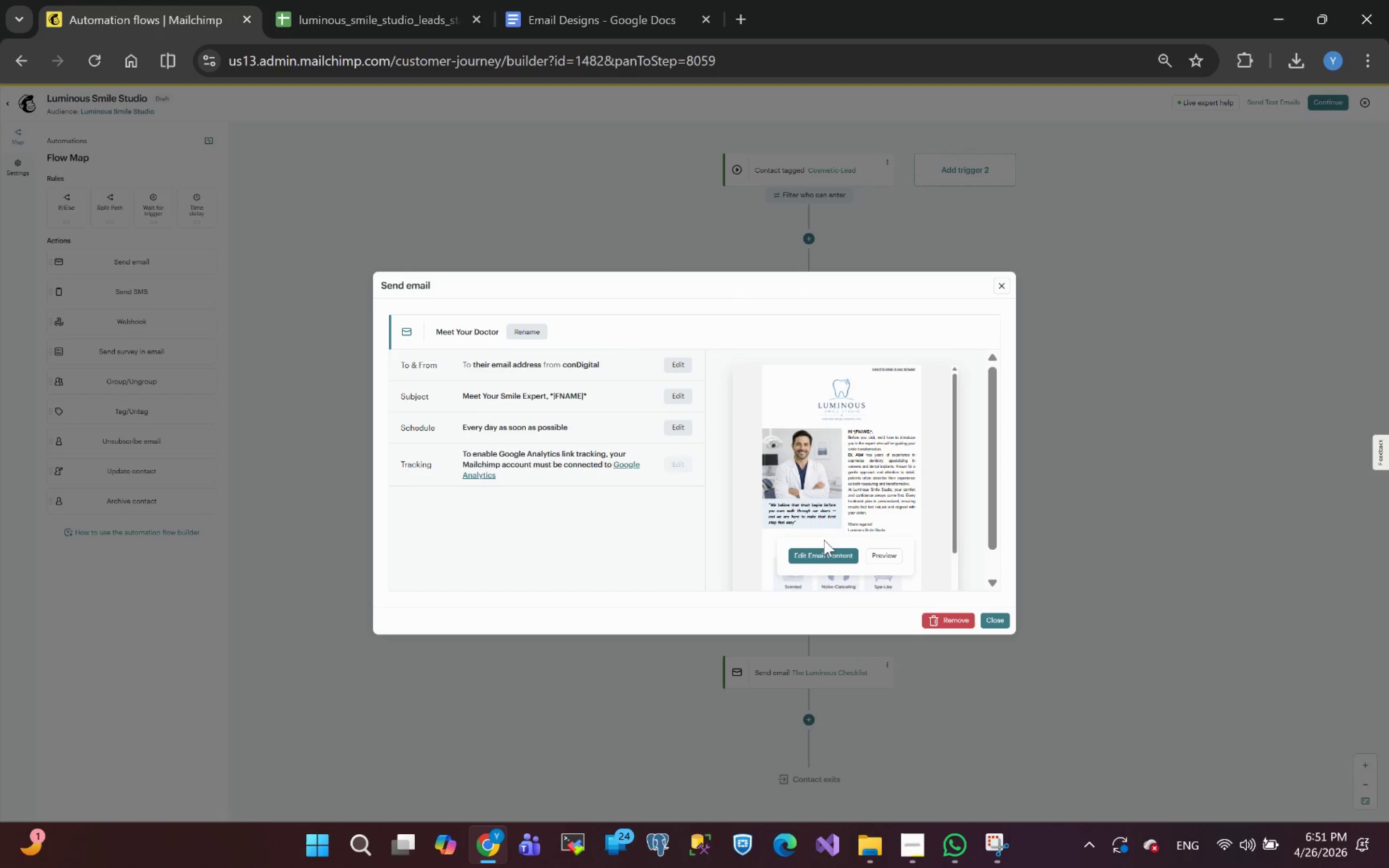 
left_click([815, 559])
 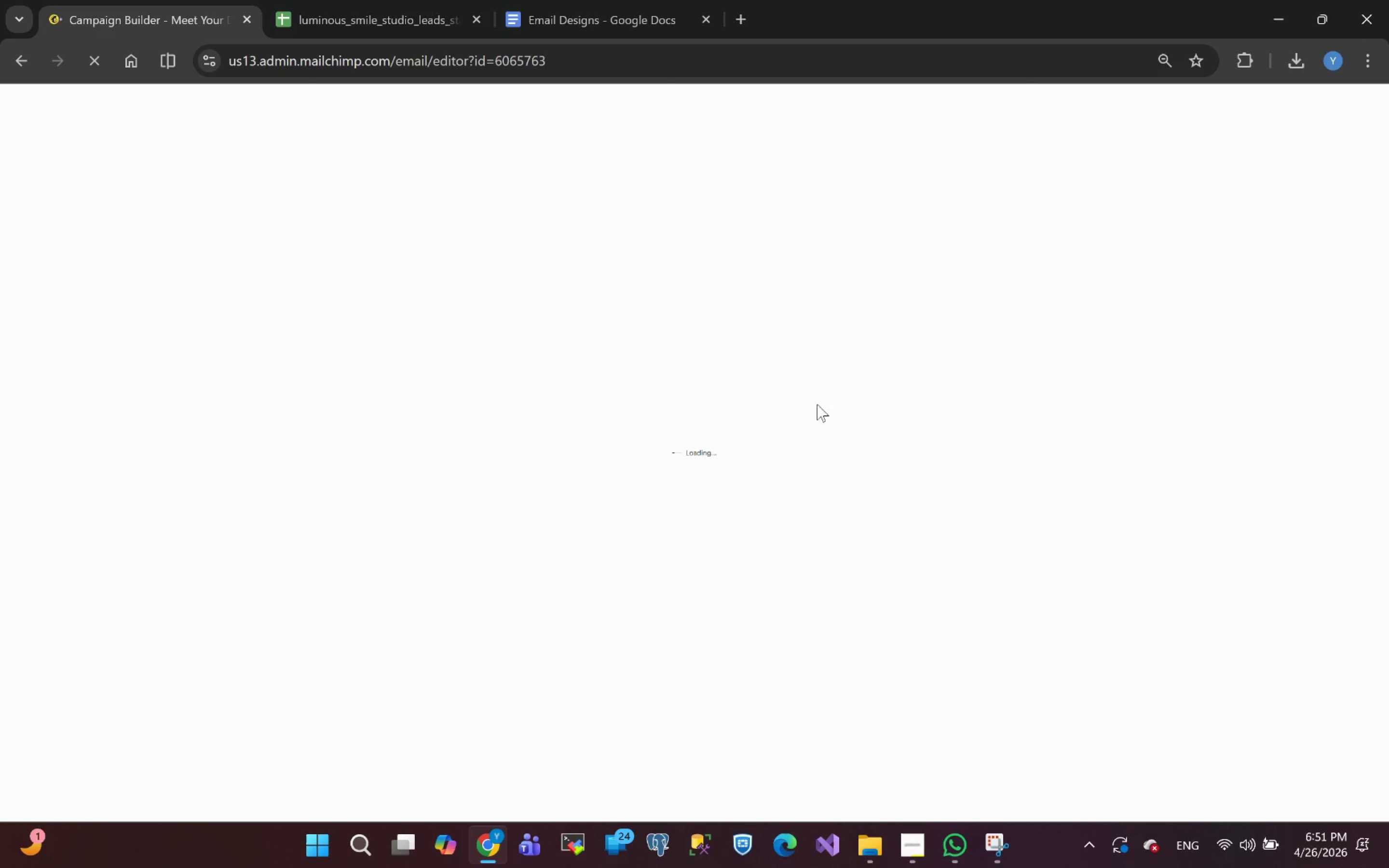 
wait(10.44)
 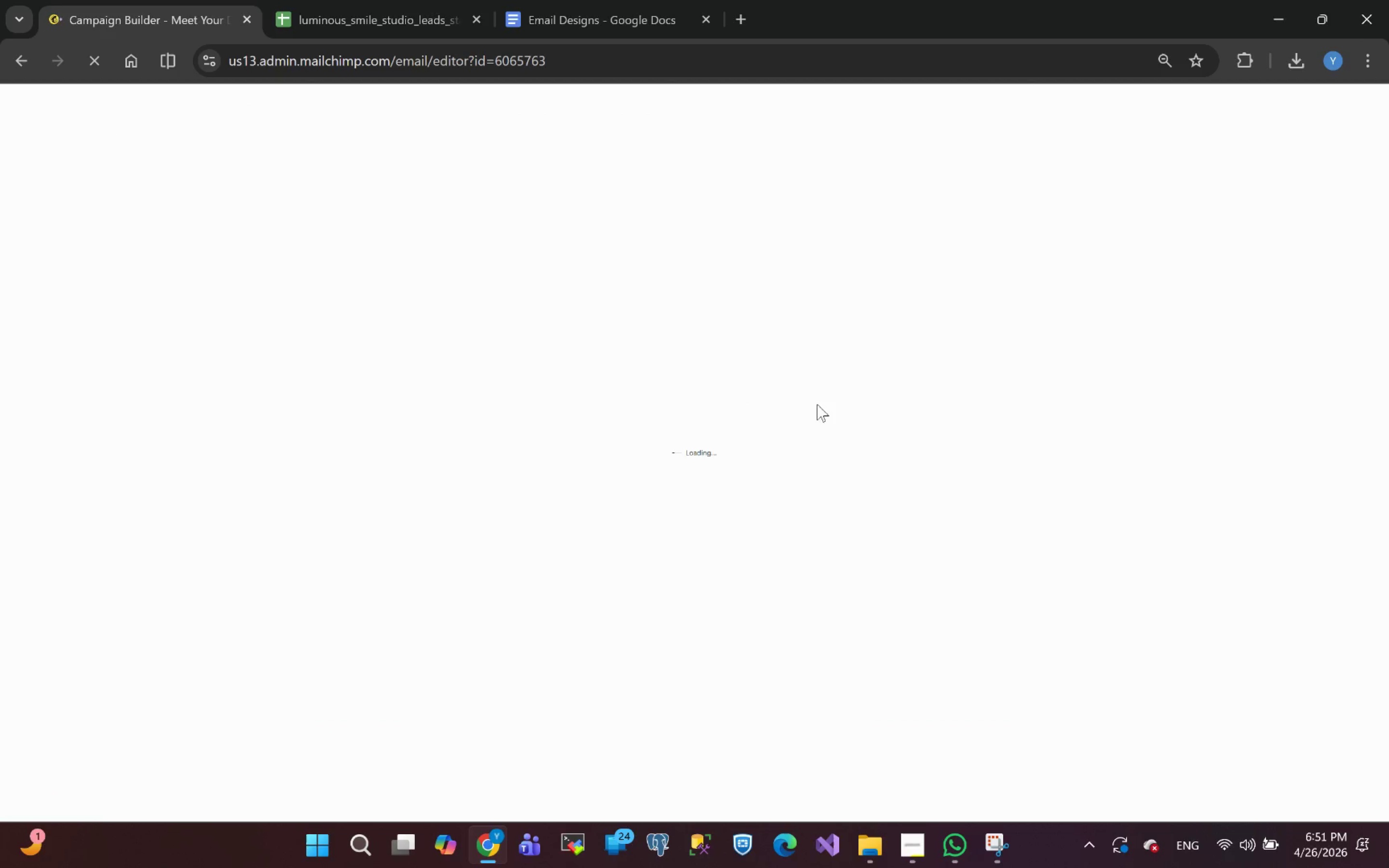 
left_click([1350, 125])
 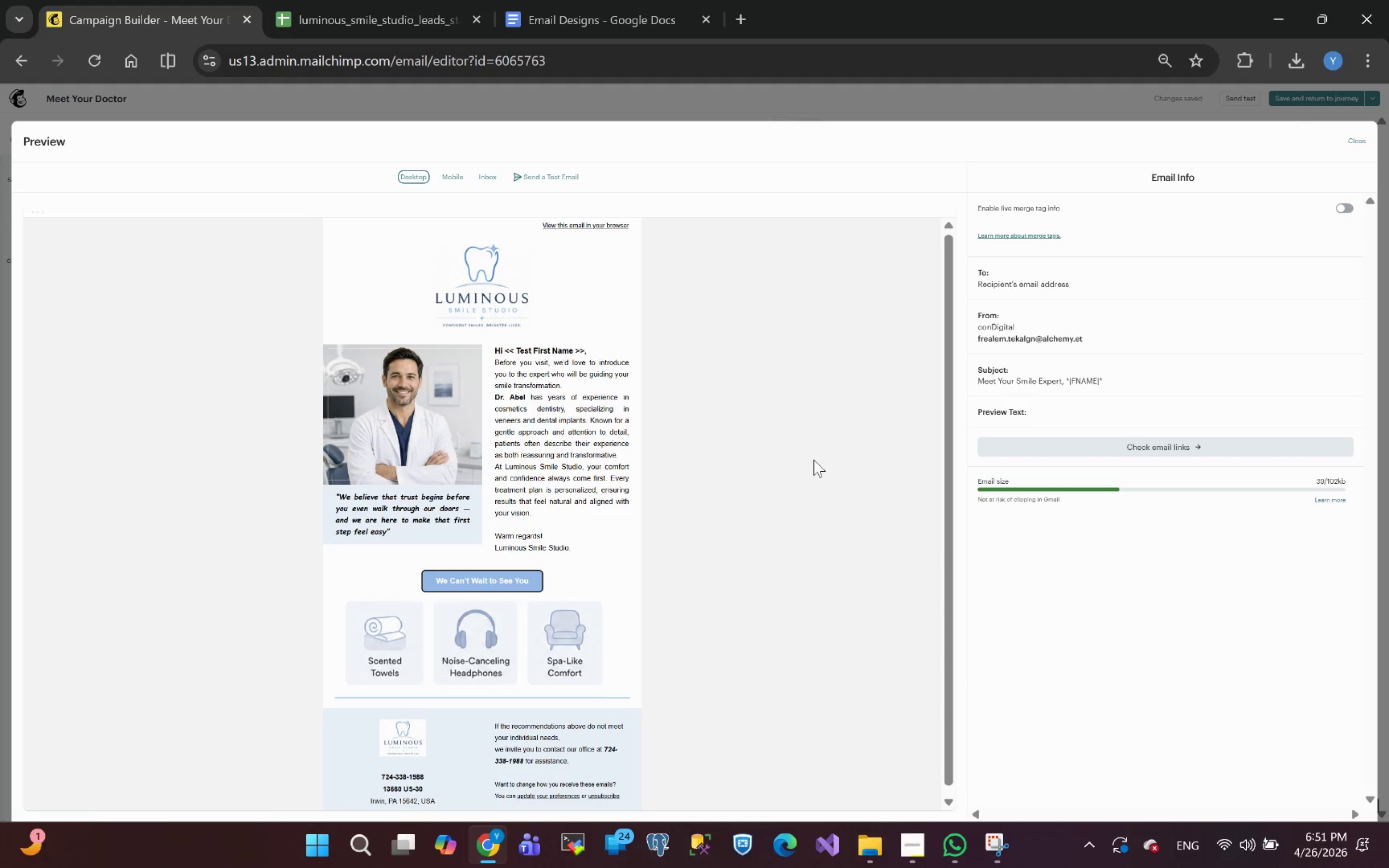 
wait(18.87)
 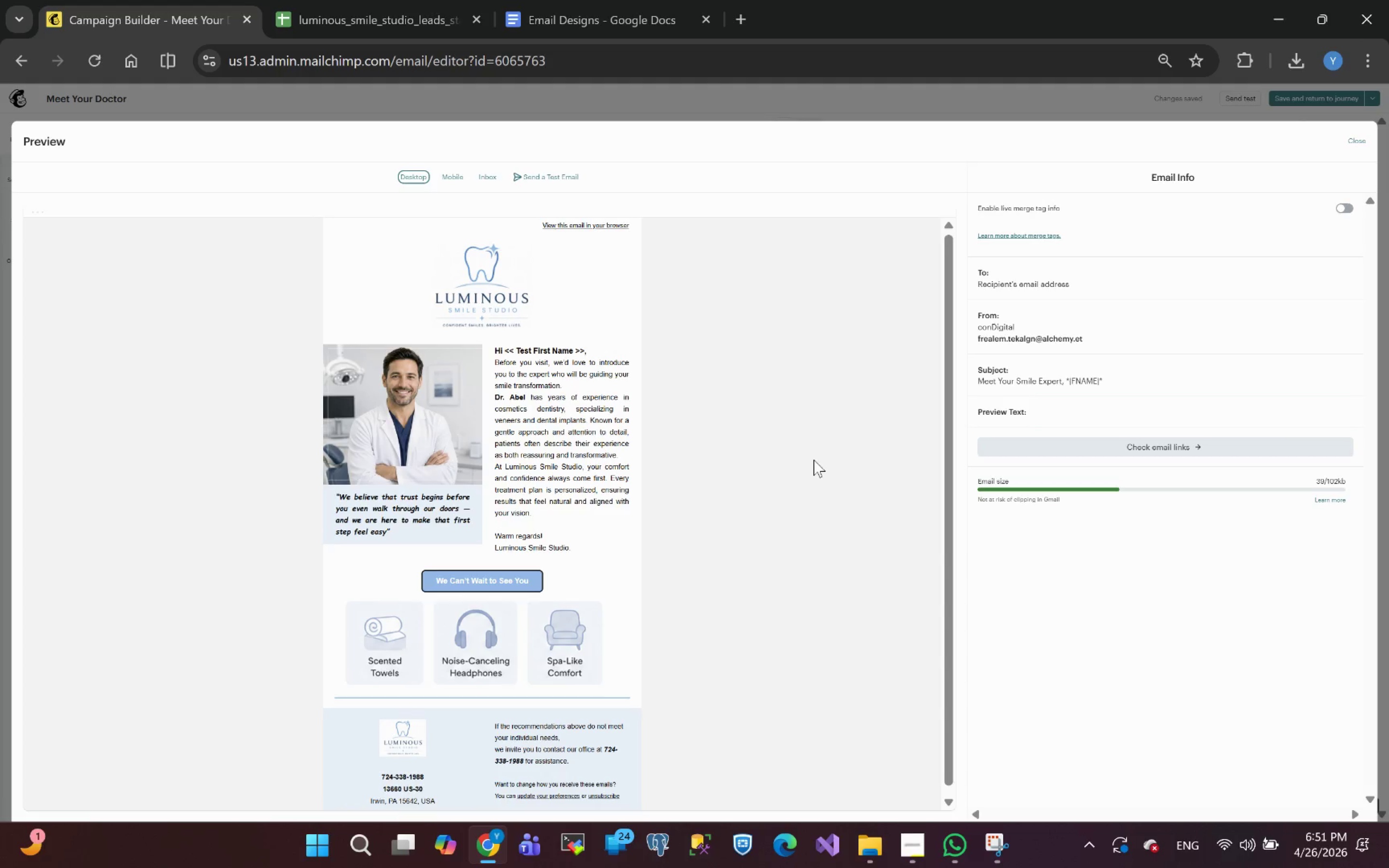 
mouse_move([1010, 803])
 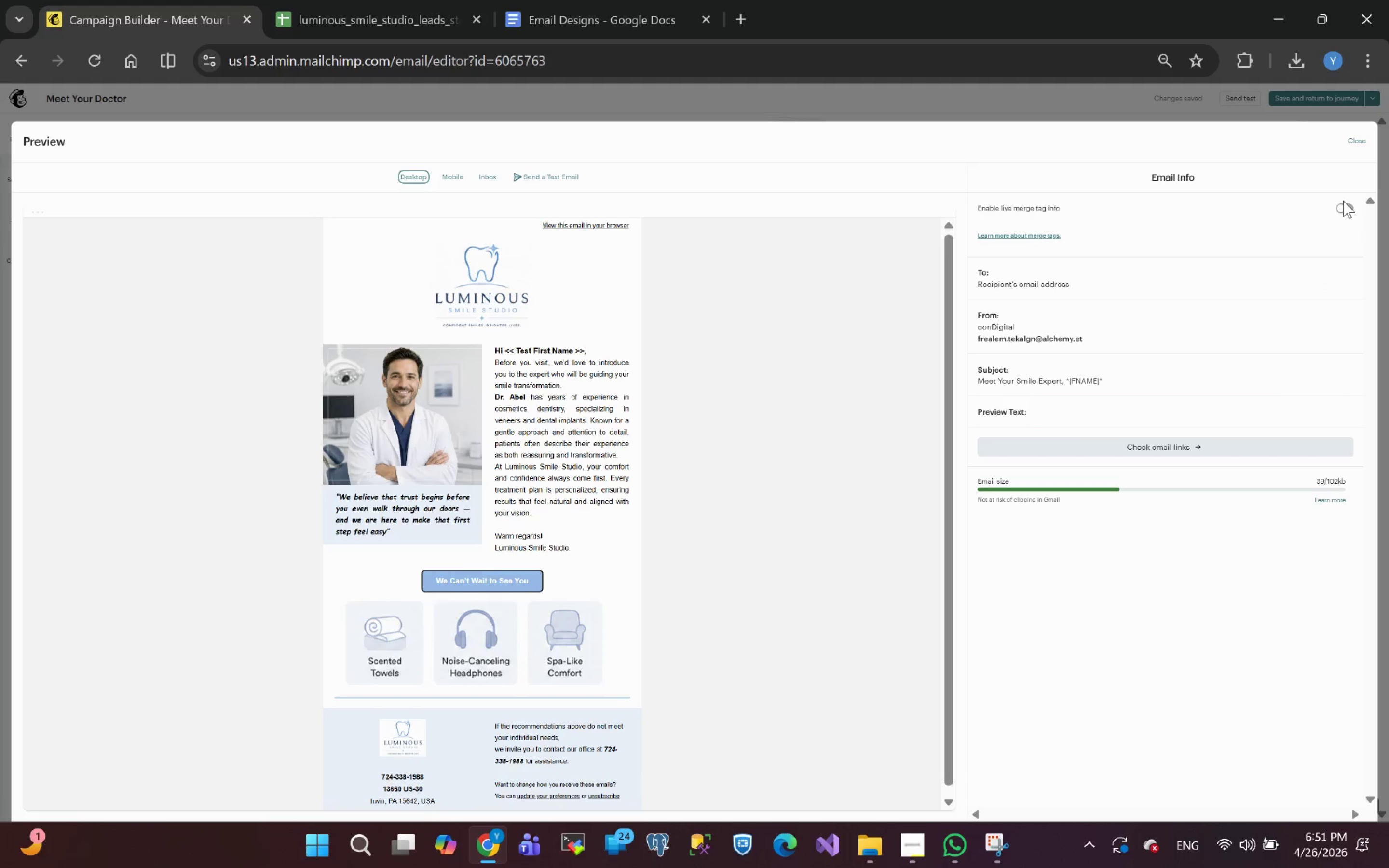 
left_click([1343, 206])
 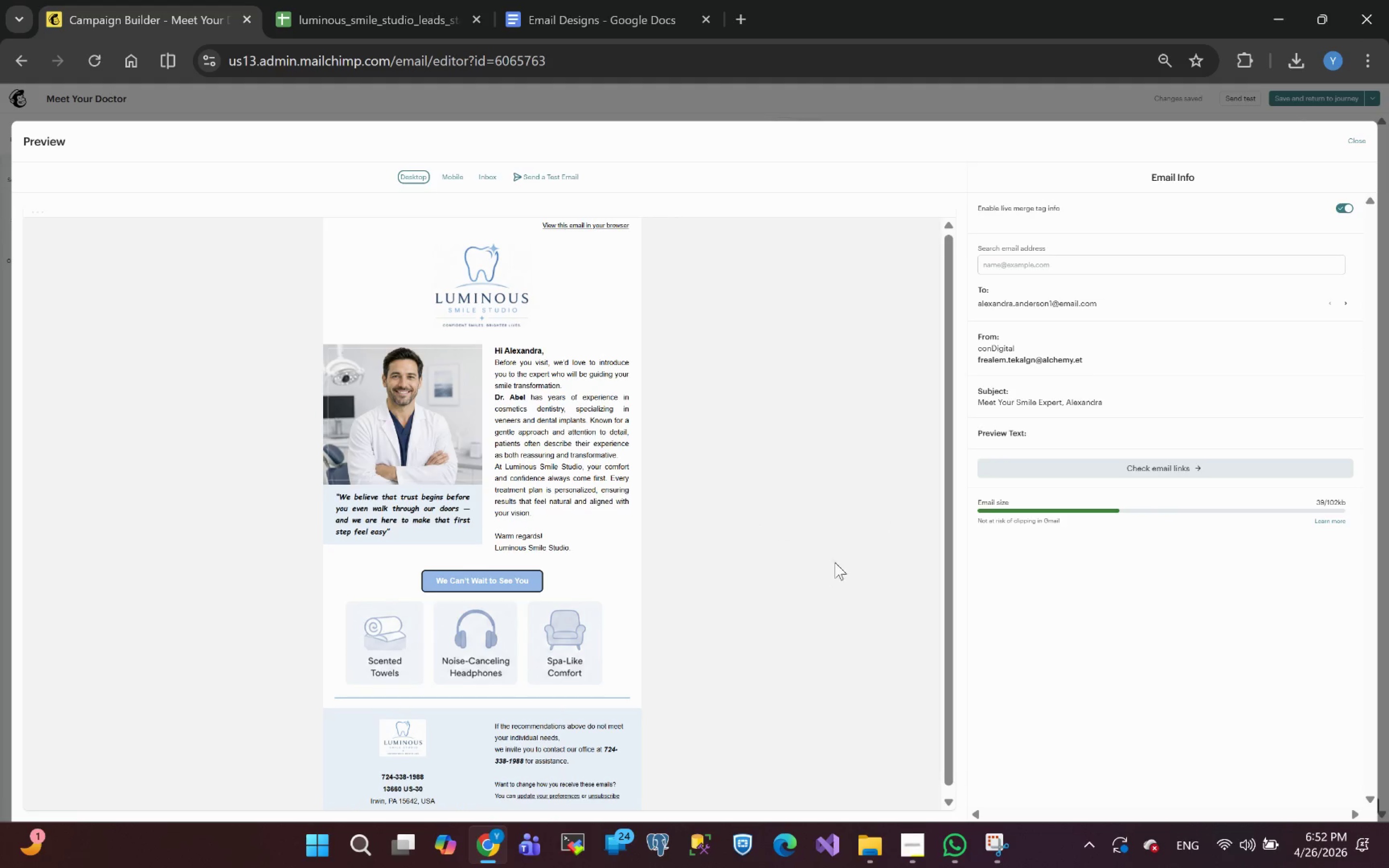 
wait(12.77)
 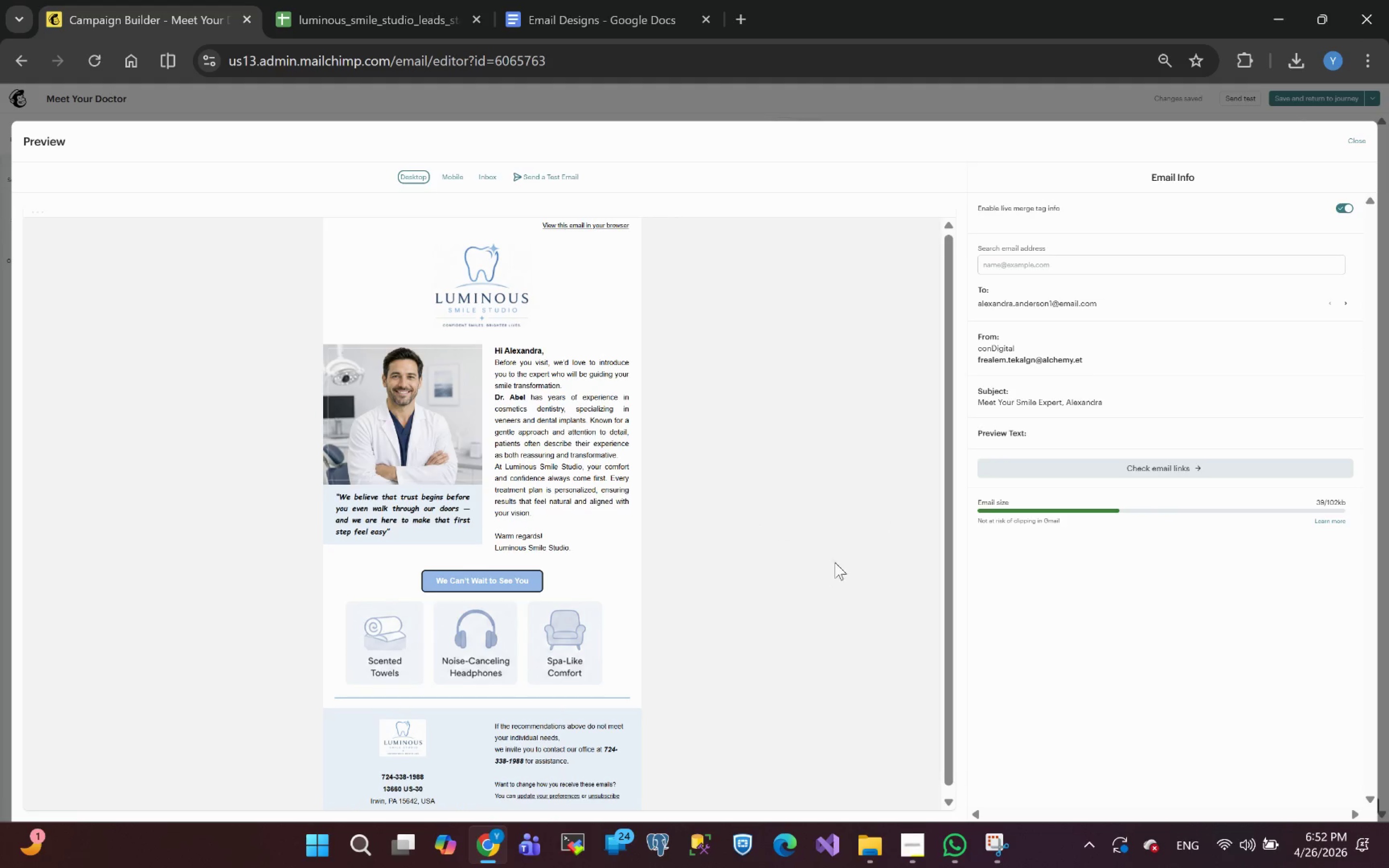 
left_click([996, 855])
 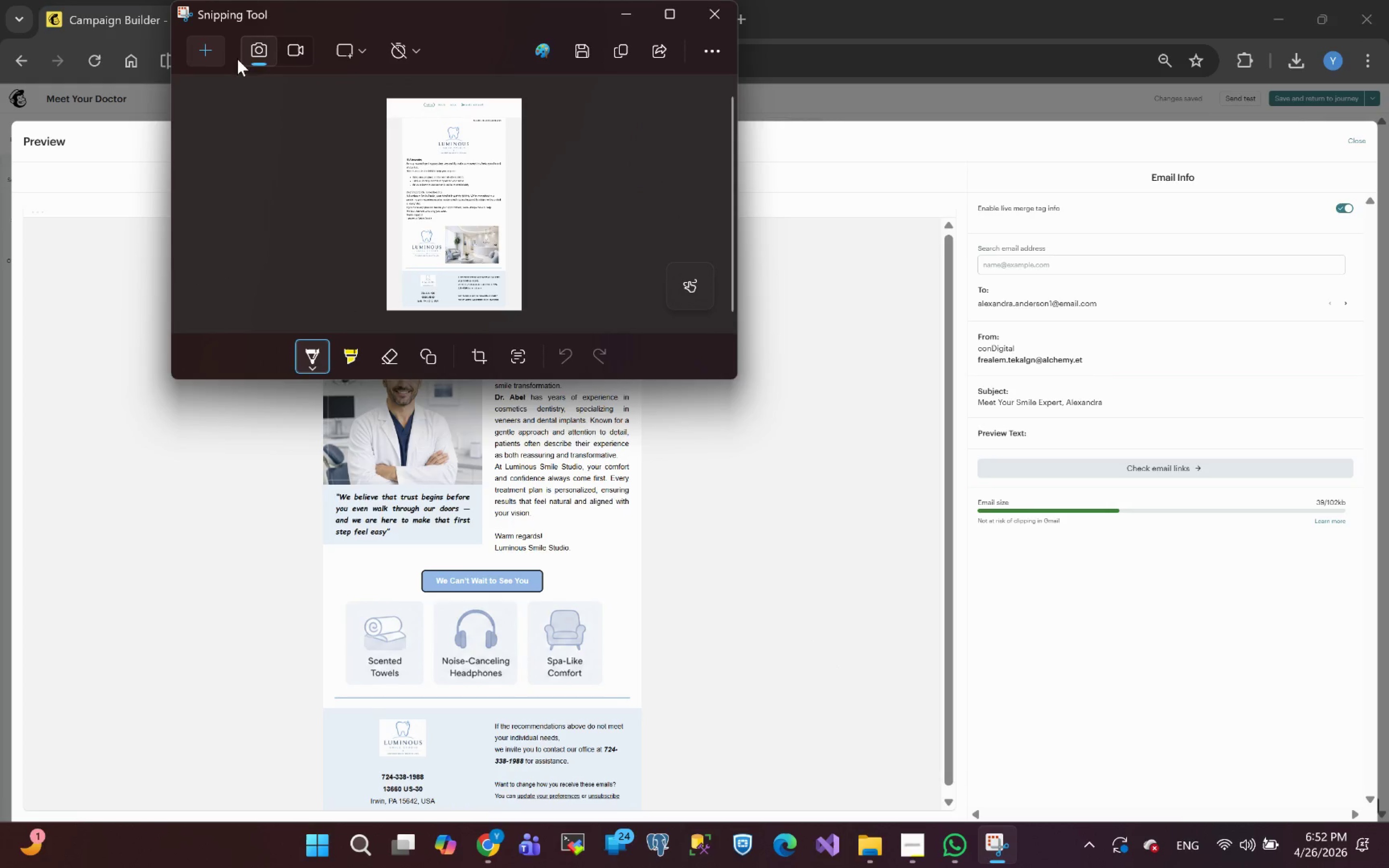 
left_click([202, 47])
 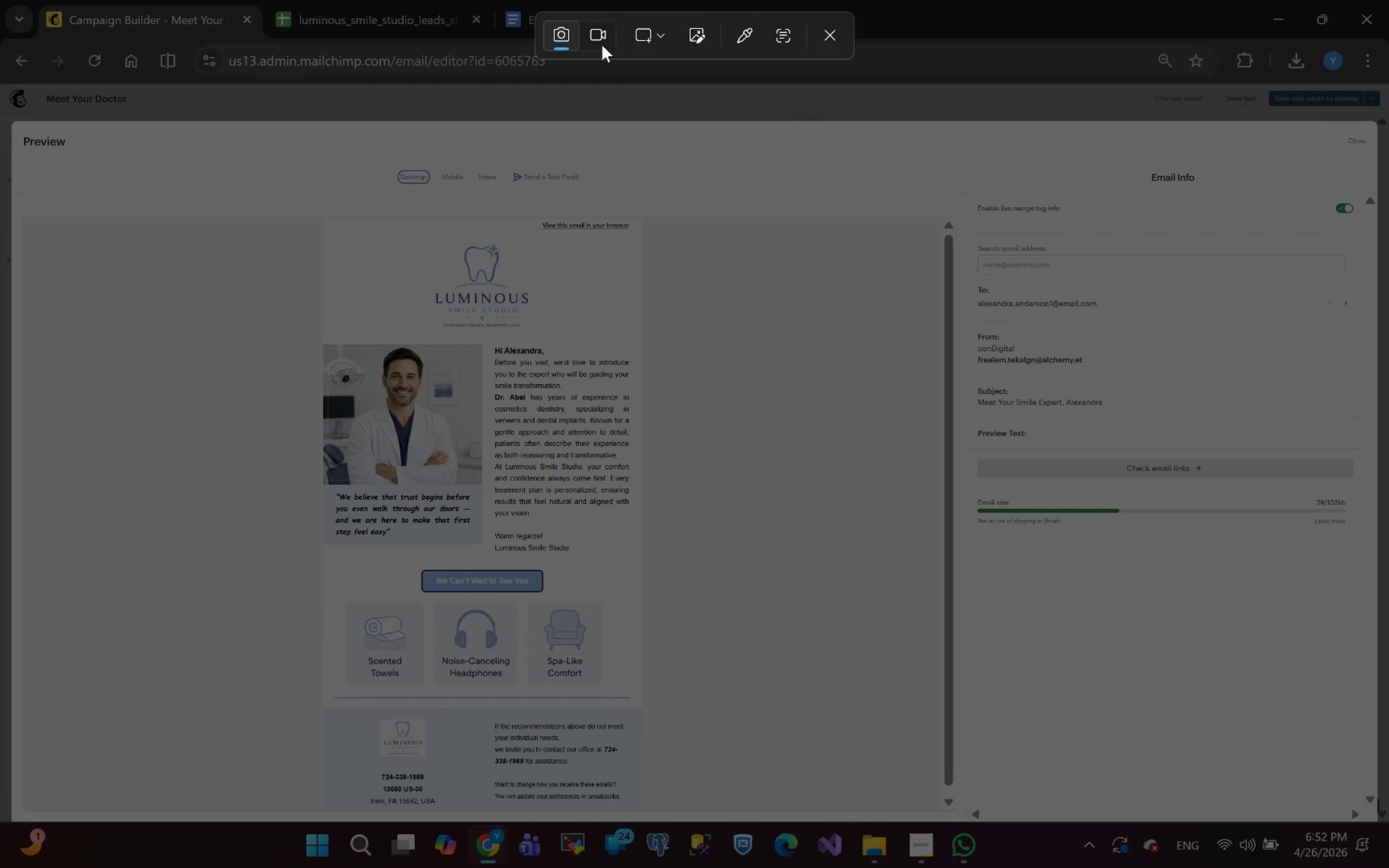 
wait(11.0)
 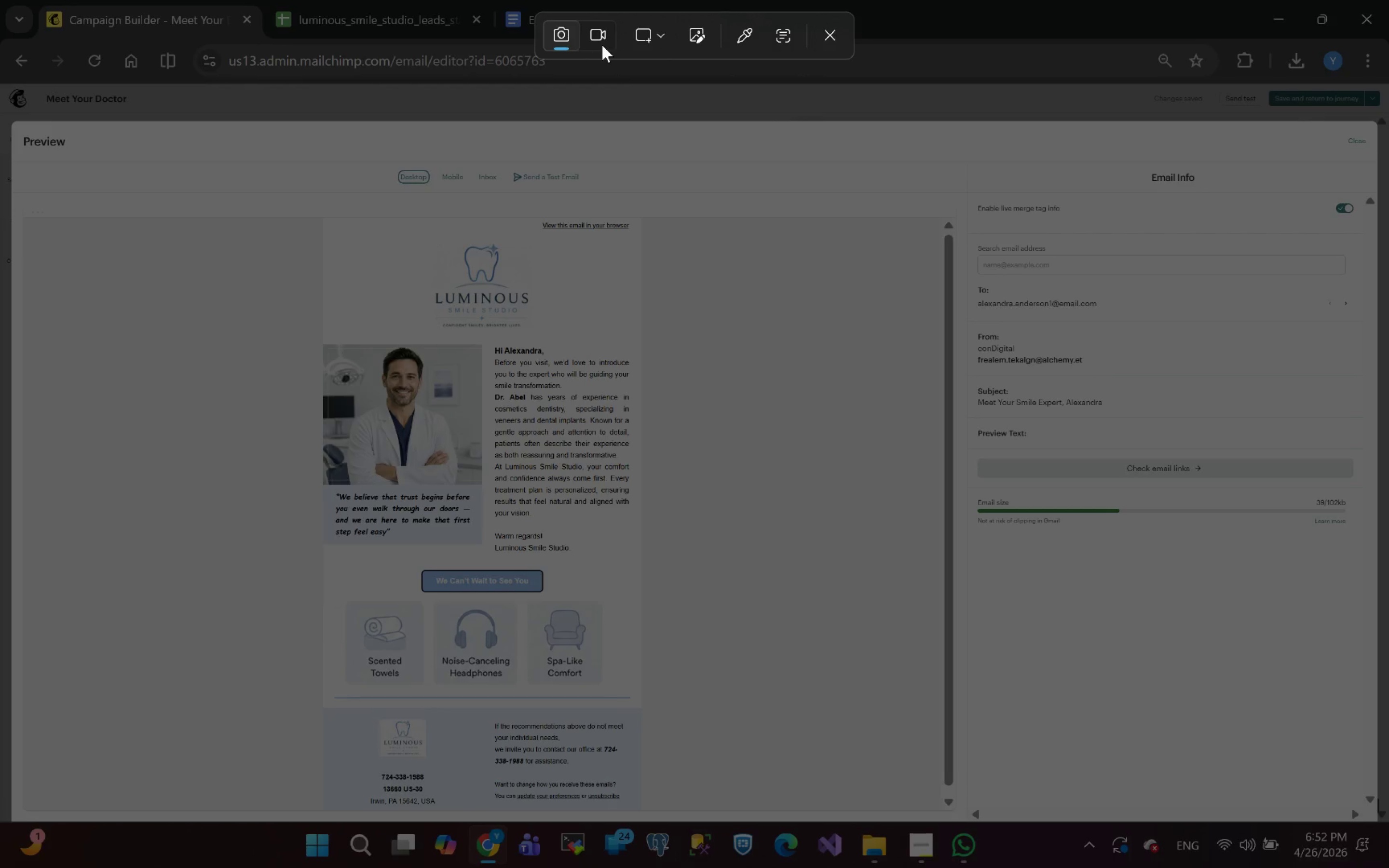 
left_click_drag(start_coordinate=[282, 160], to_coordinate=[676, 817])
 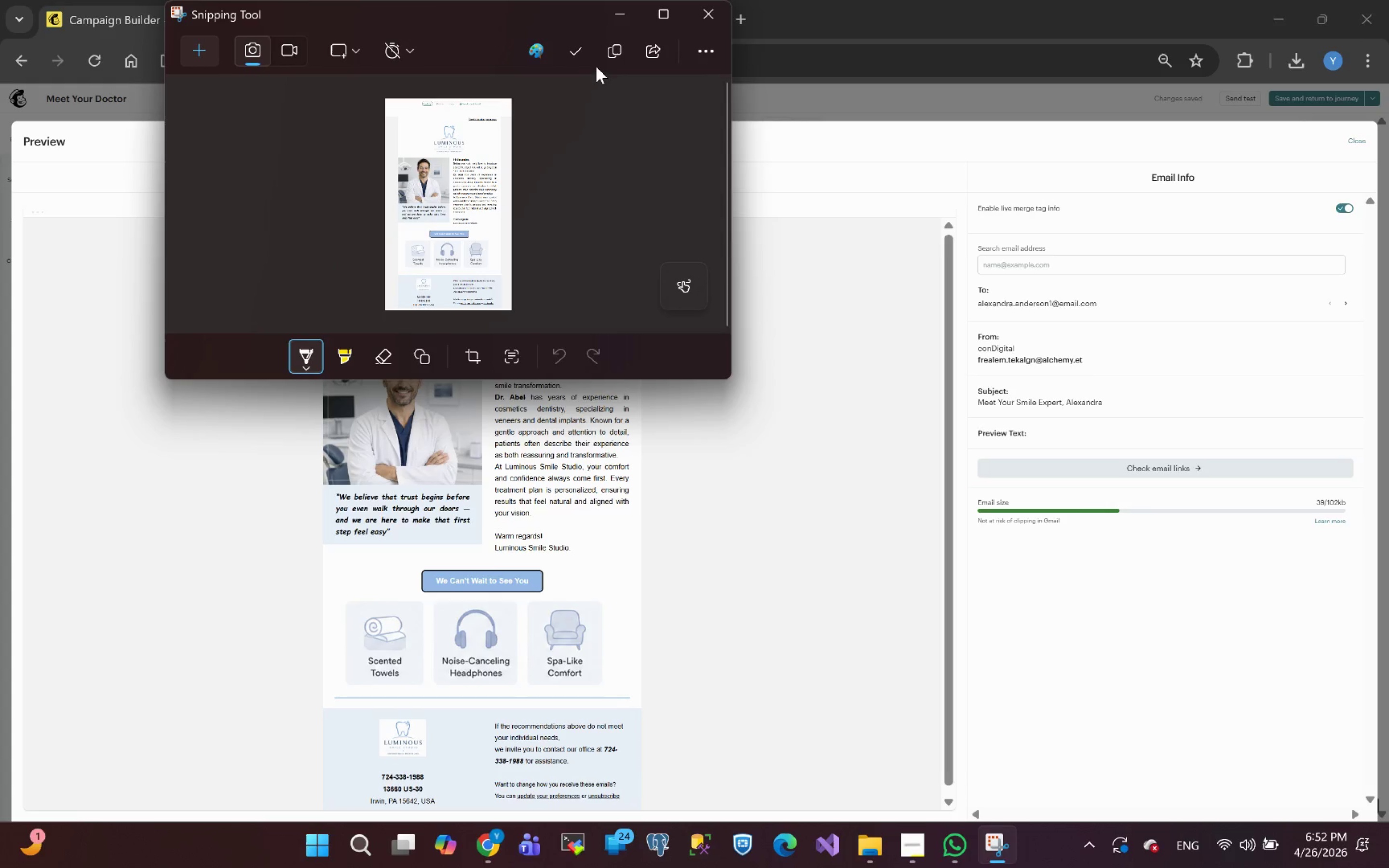 
left_click([613, 50])
 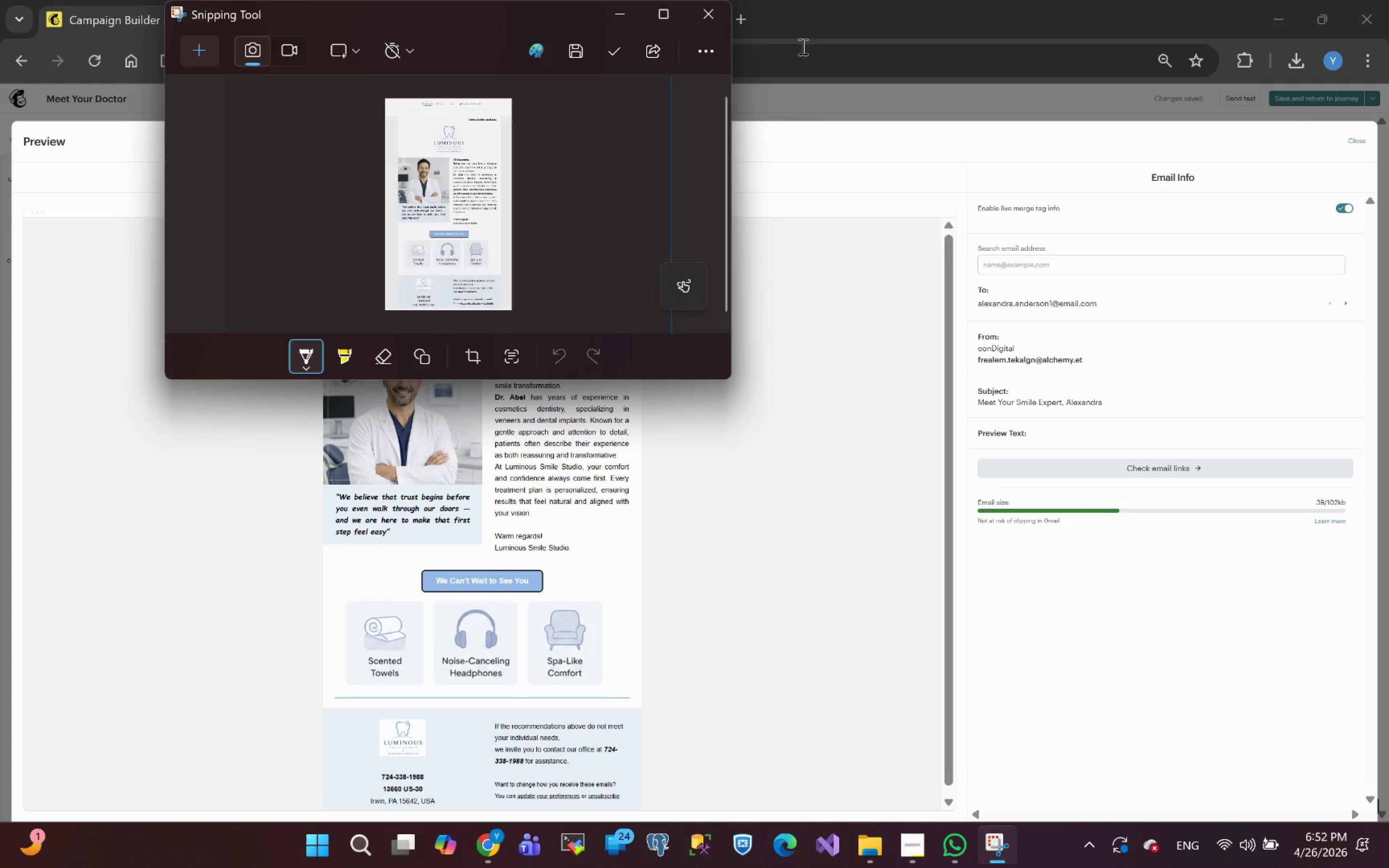 
left_click([827, 23])
 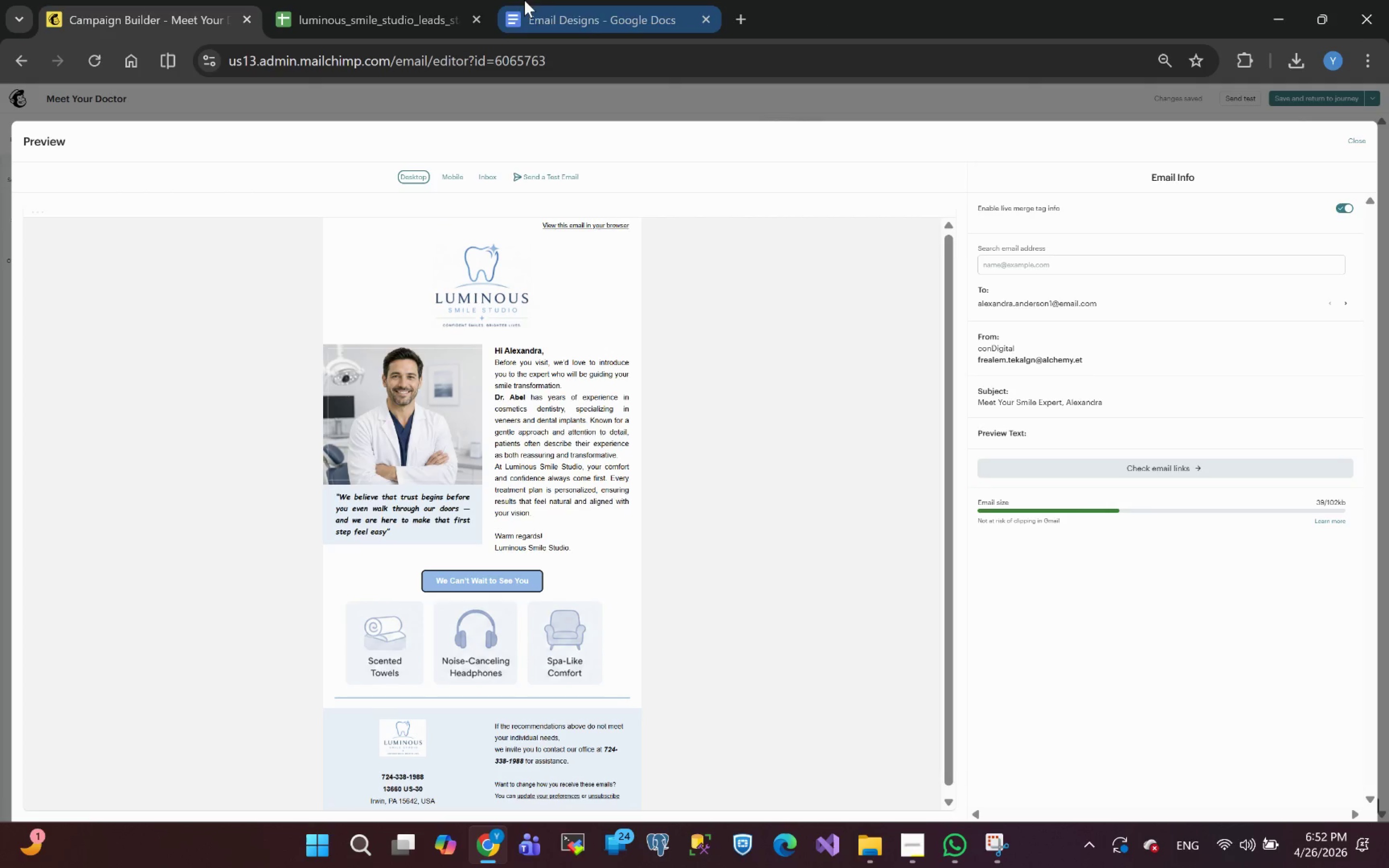 
left_click([586, 14])
 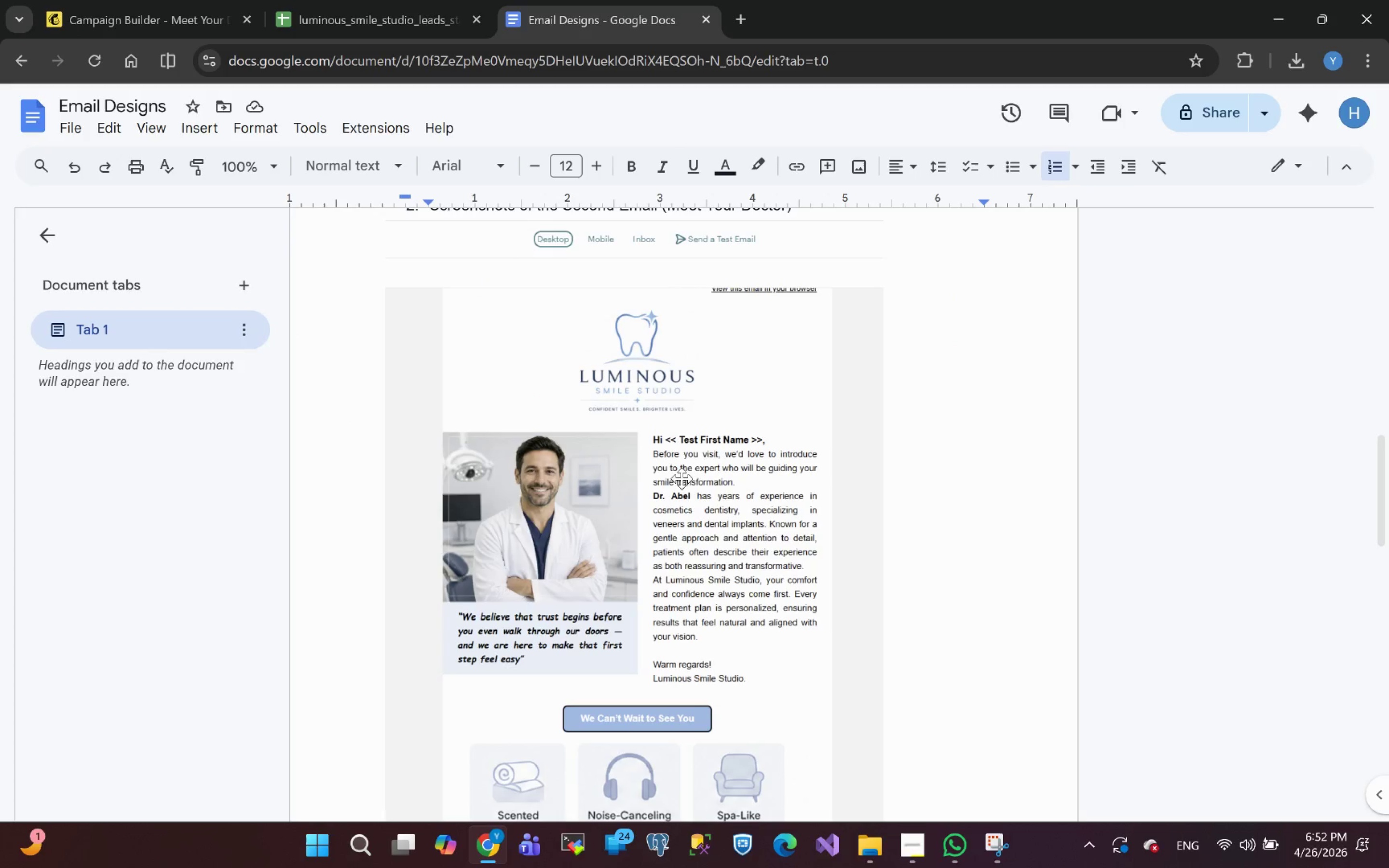 
left_click([705, 500])
 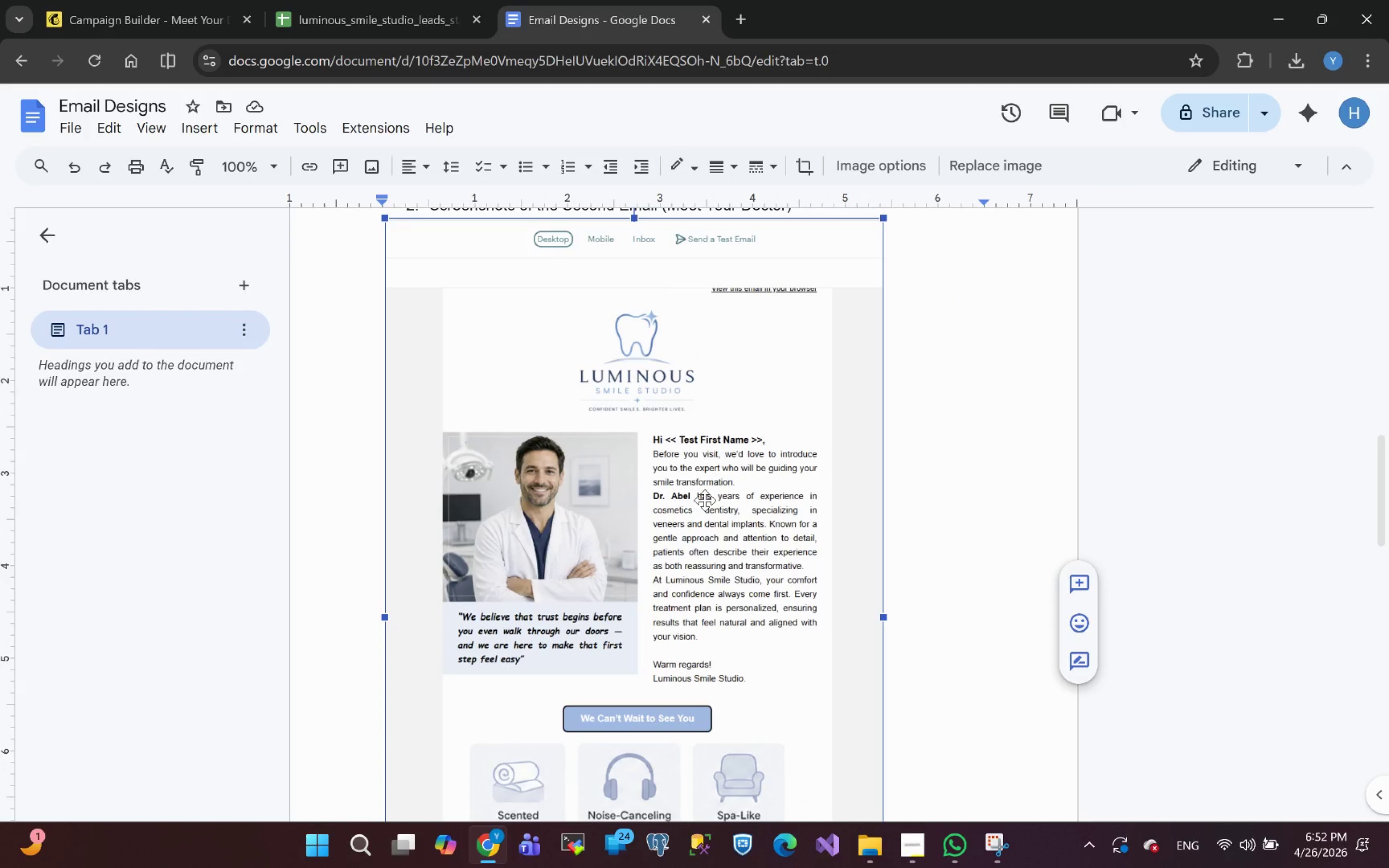 
key(Control+V)
 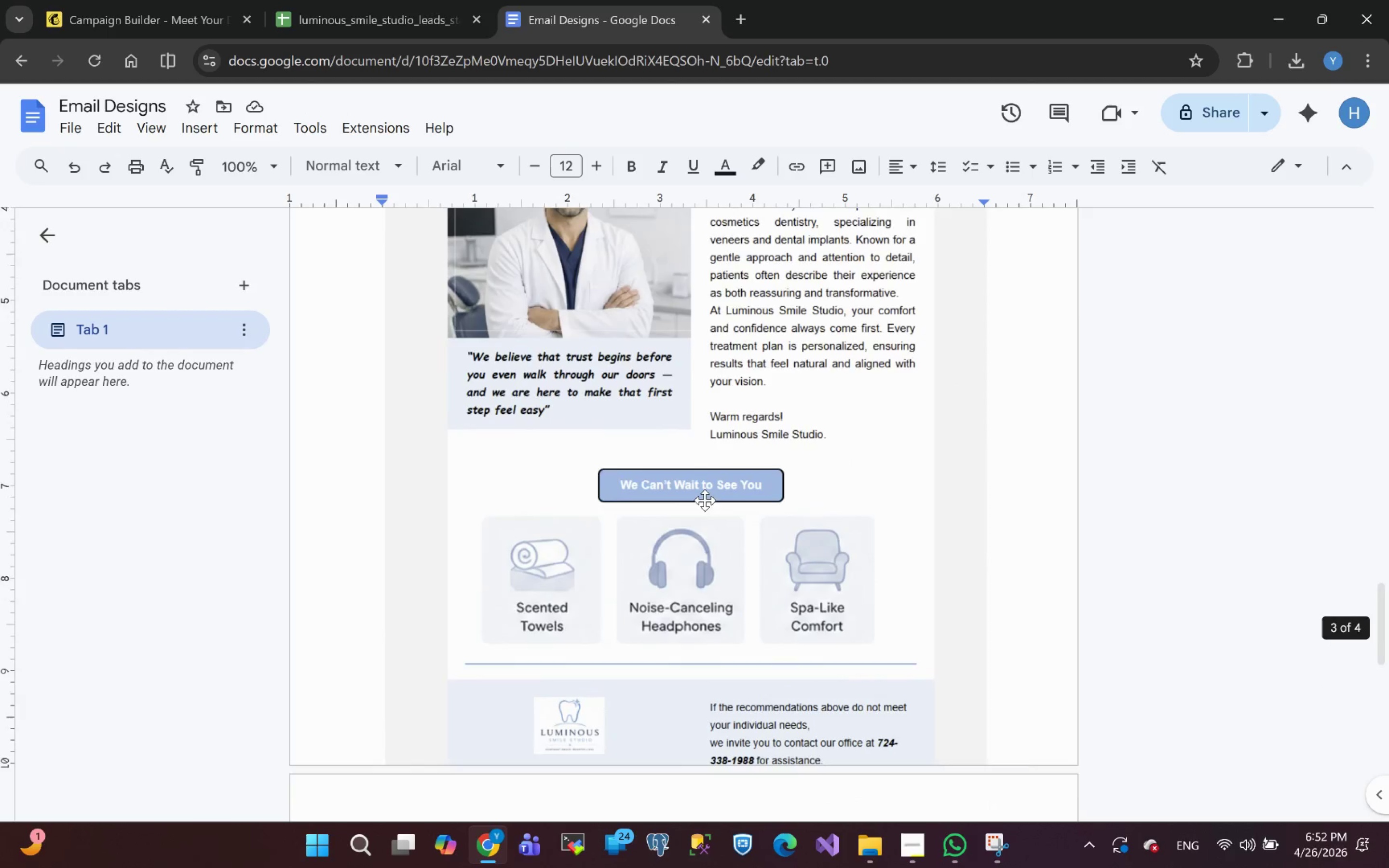 
wait(12.61)
 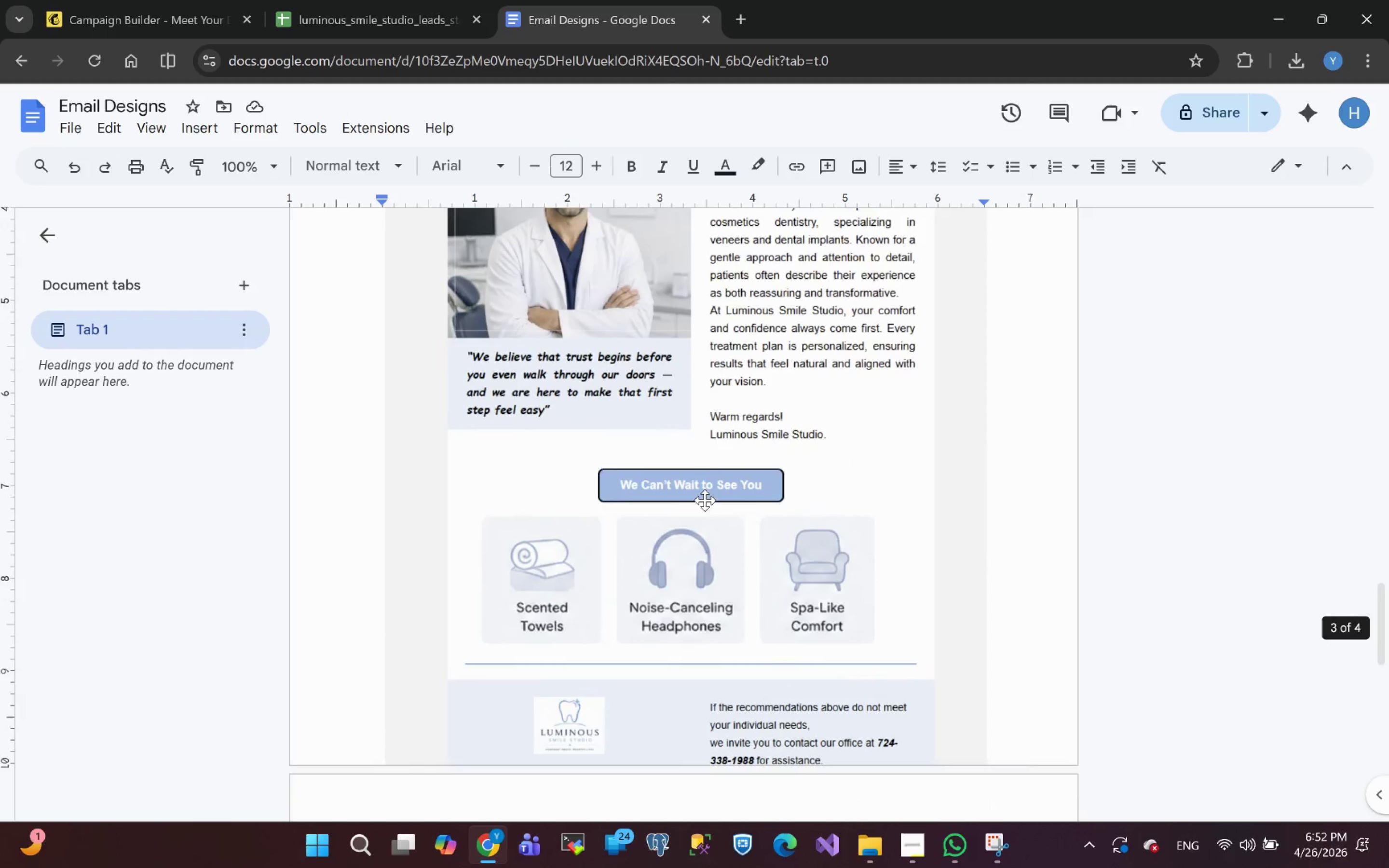 
left_click([722, 393])
 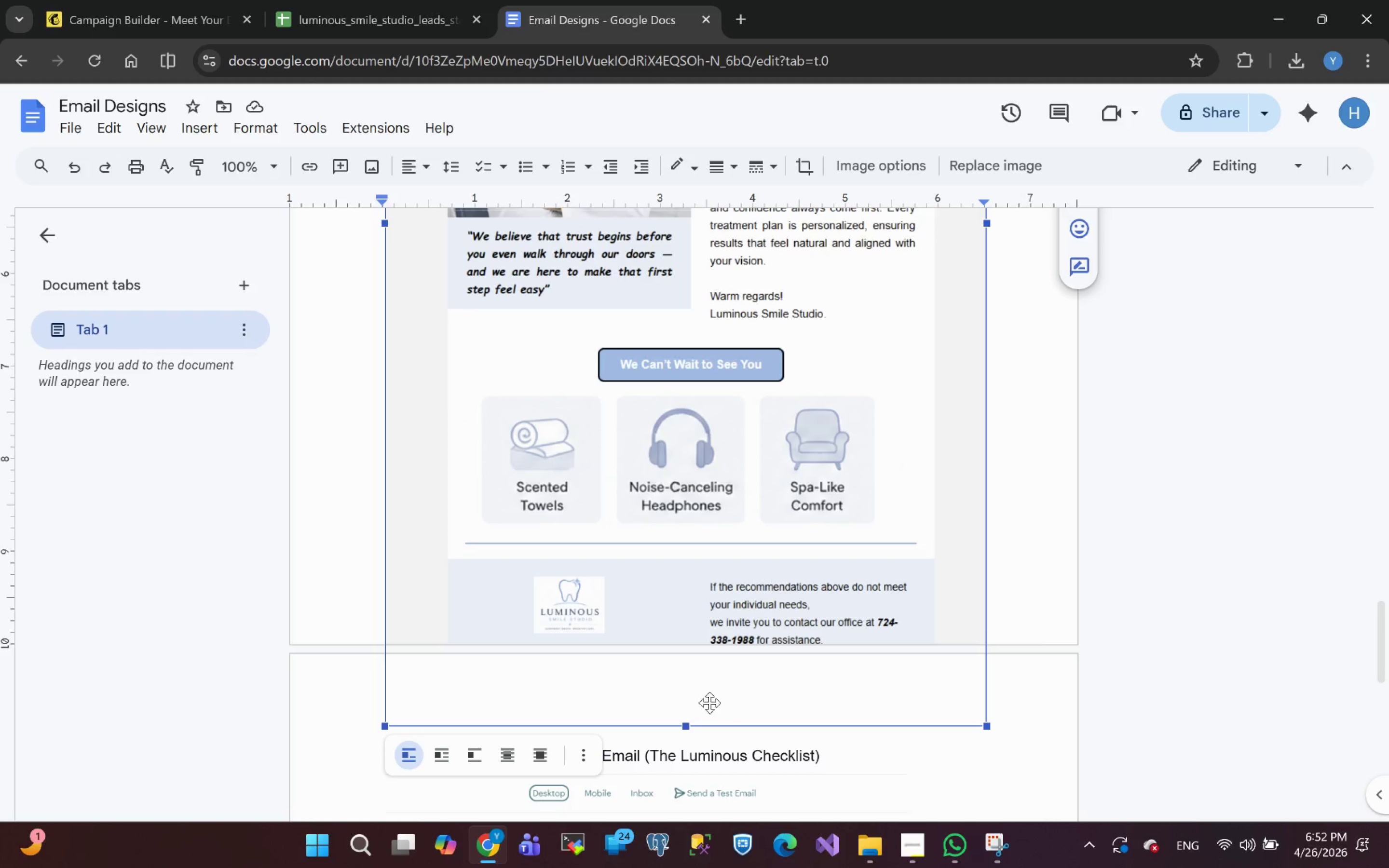 
double_click([710, 702])
 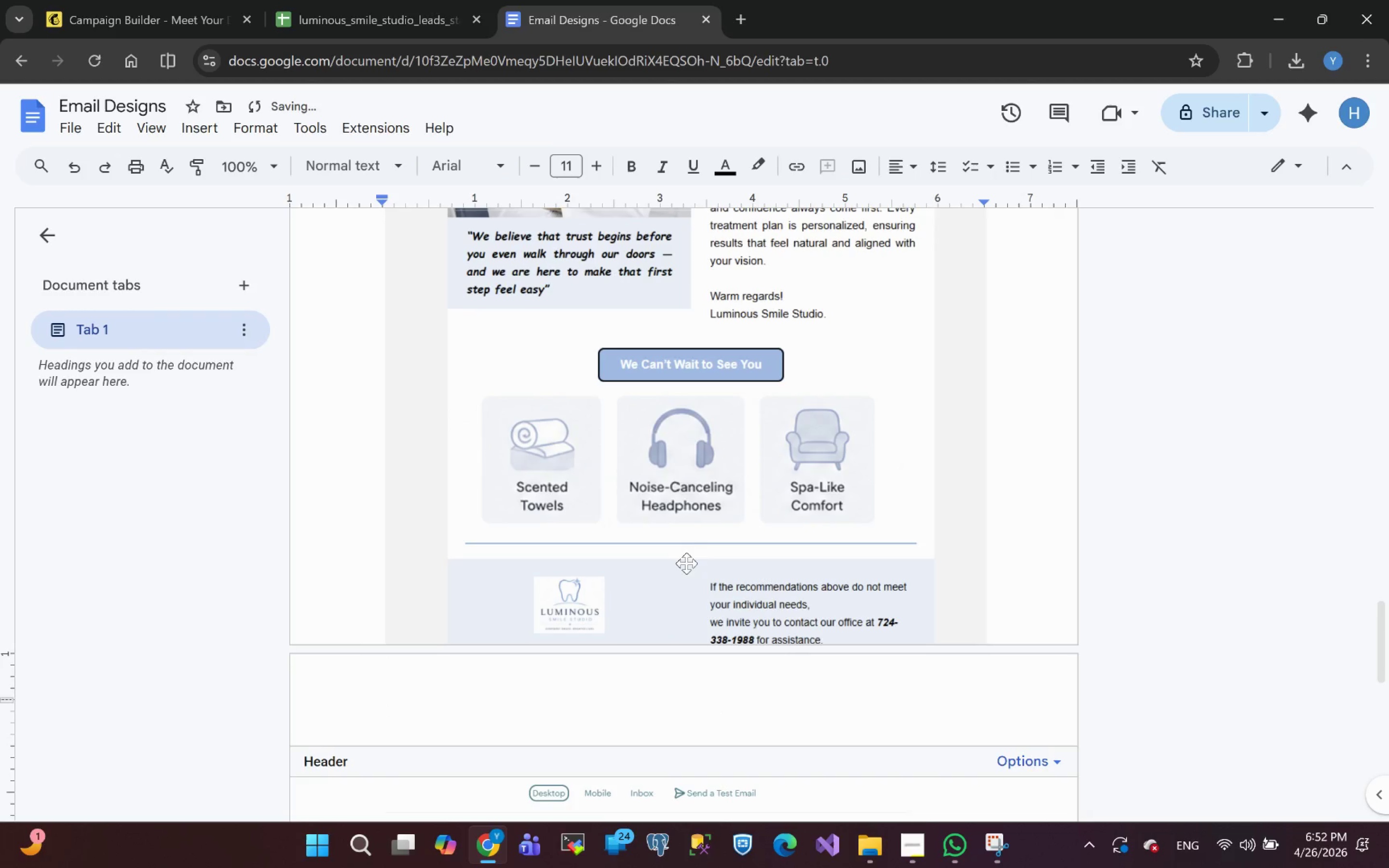 
double_click([683, 542])
 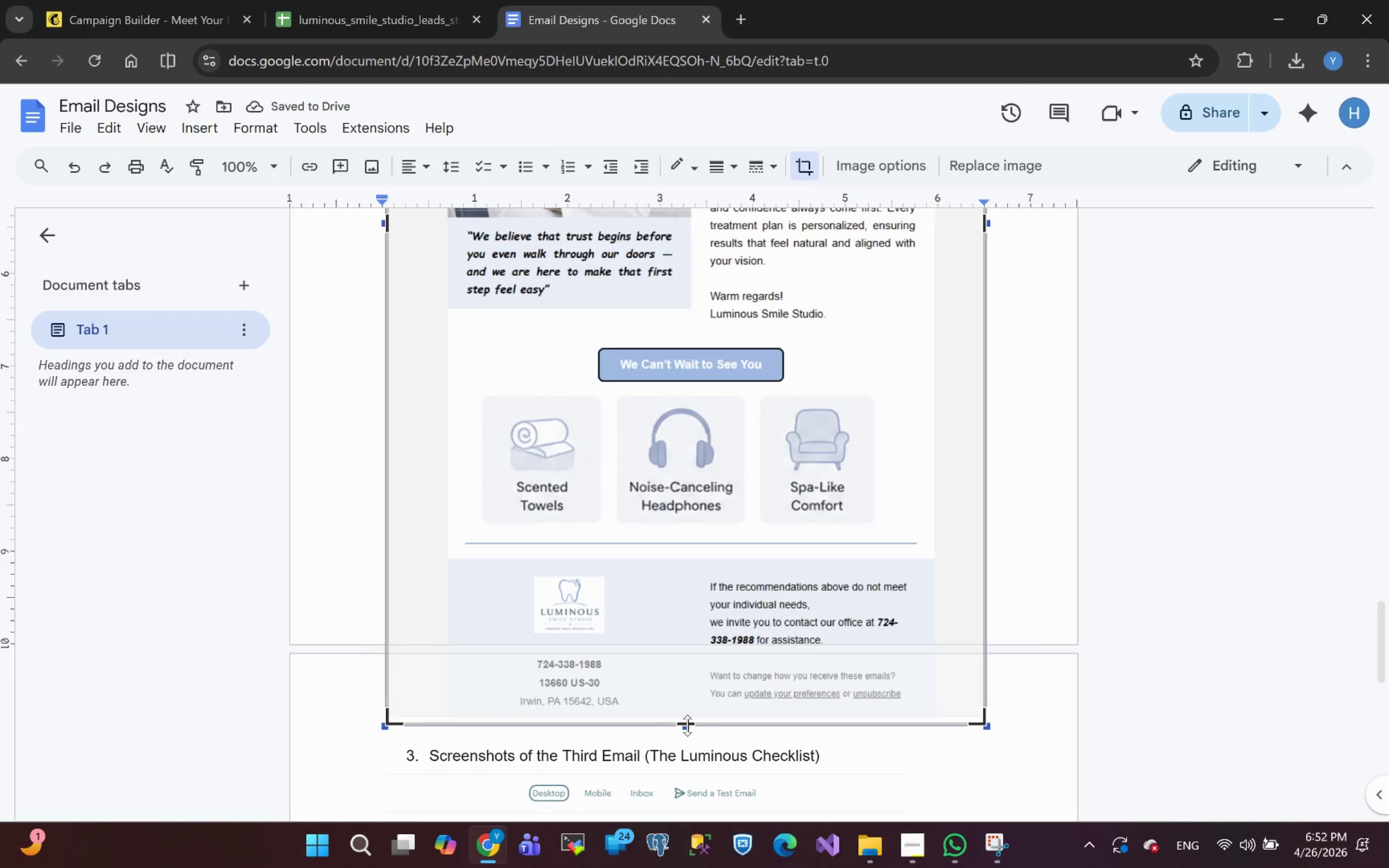 
left_click_drag(start_coordinate=[687, 725], to_coordinate=[688, 719])
 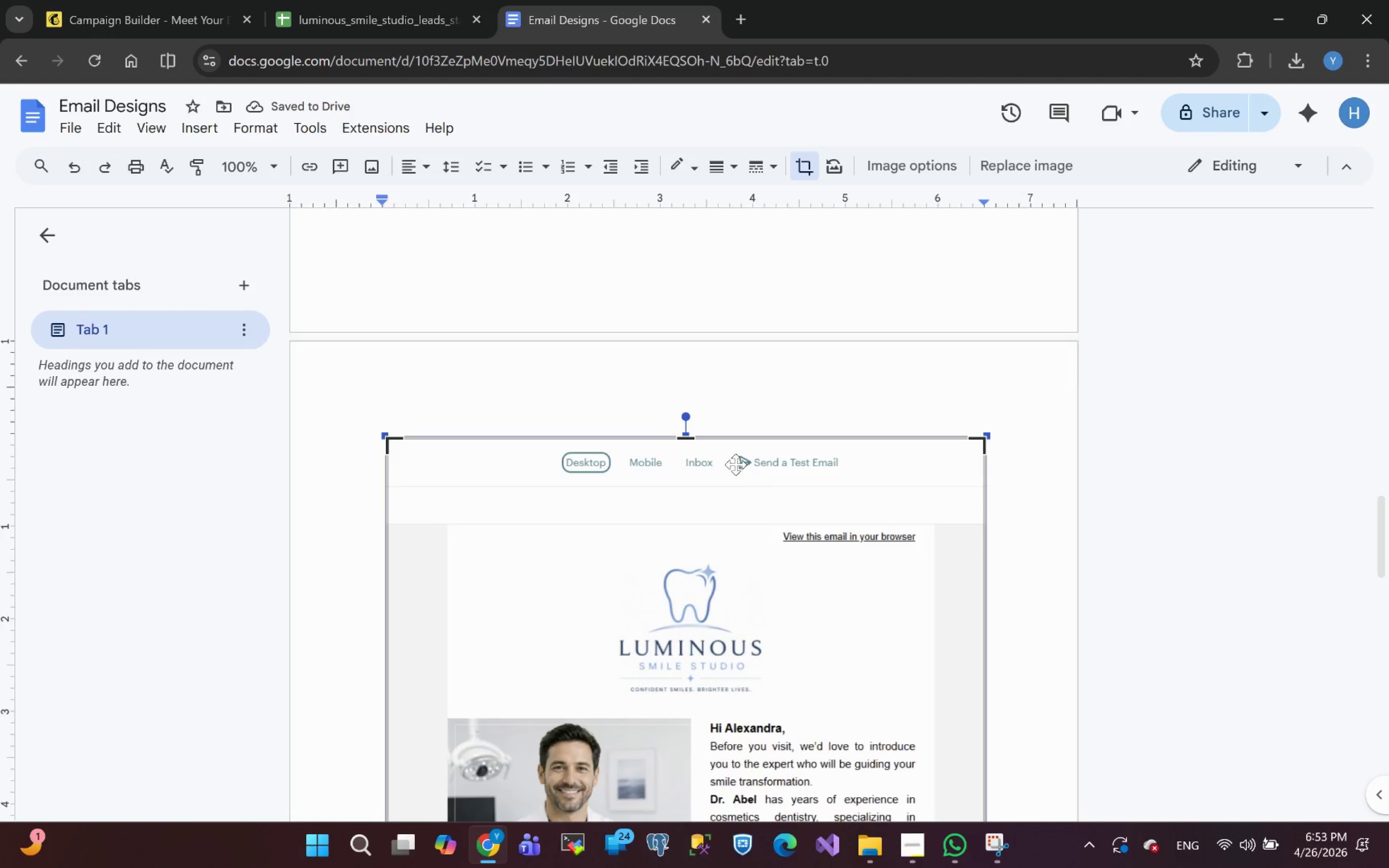 
left_click_drag(start_coordinate=[688, 438], to_coordinate=[692, 449])
 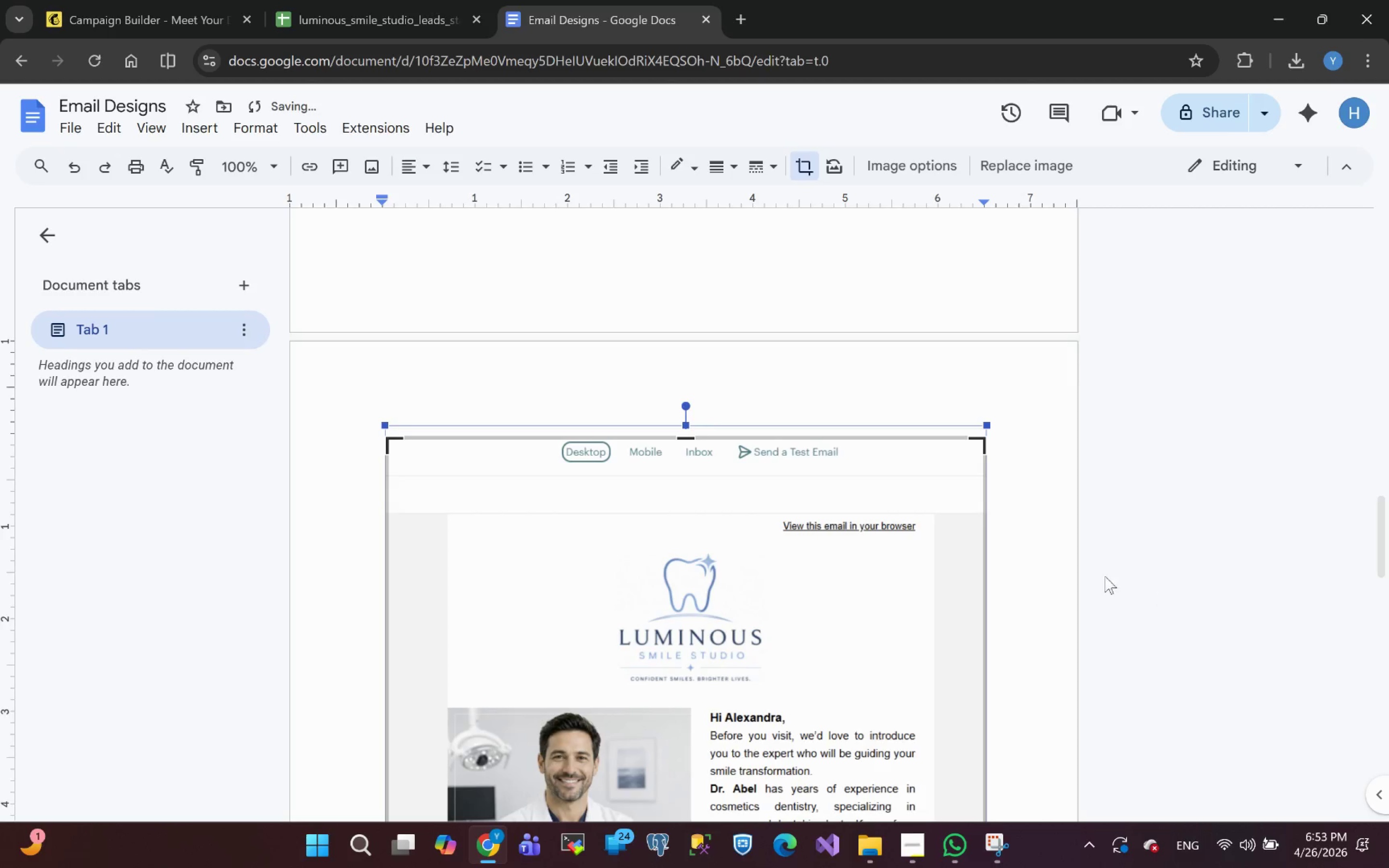 
left_click([1043, 559])
 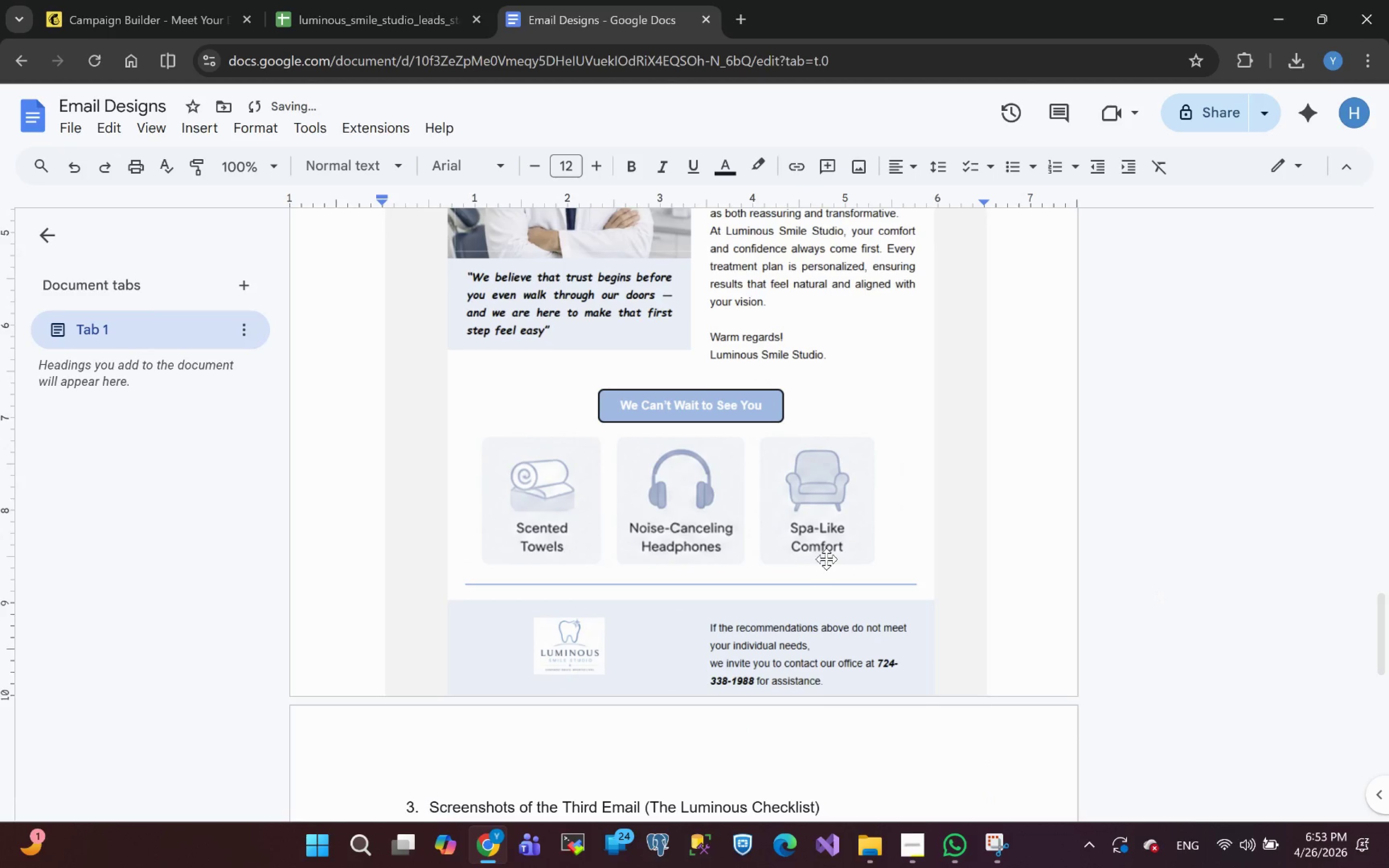 
left_click([767, 512])
 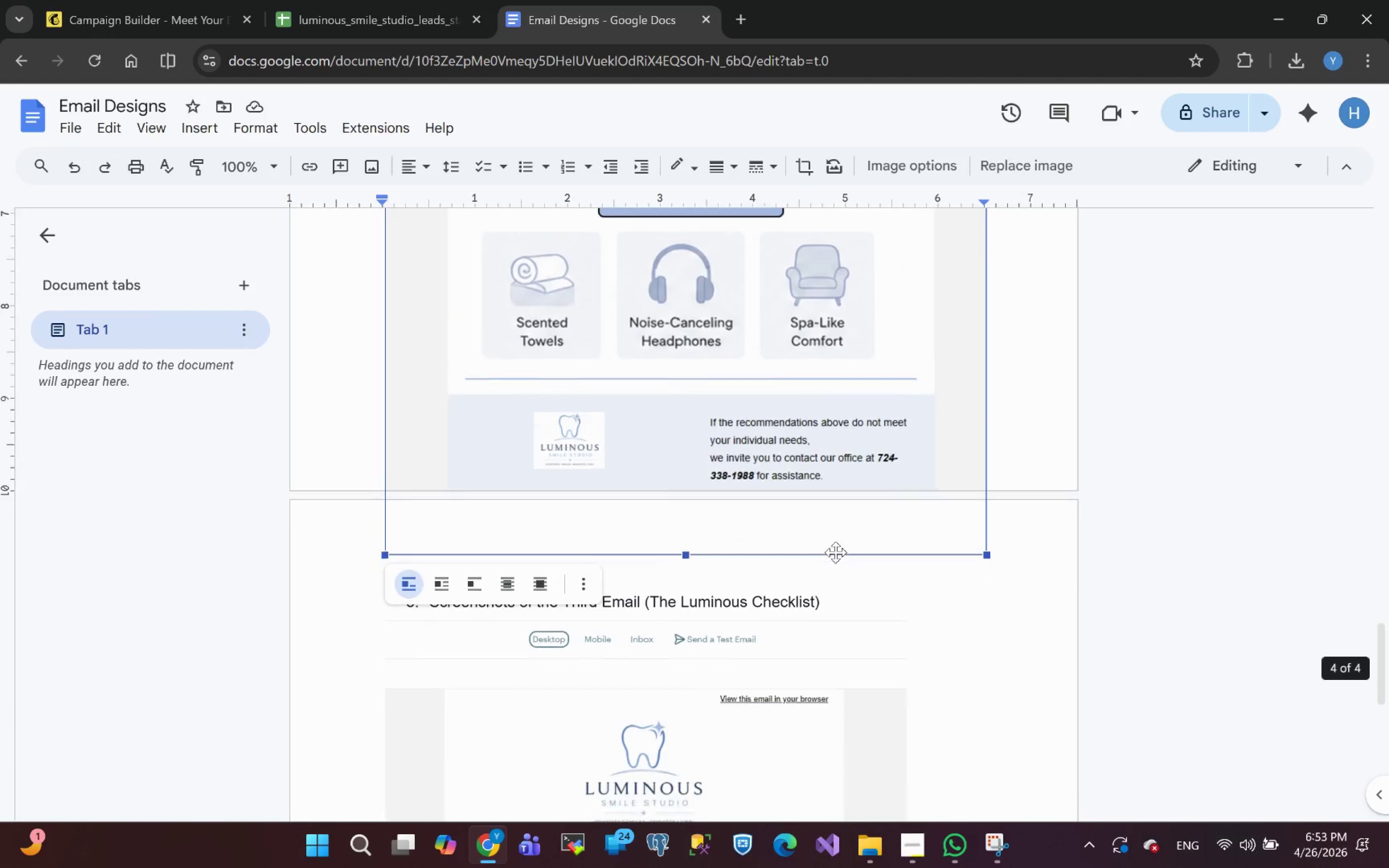 
left_click_drag(start_coordinate=[985, 550], to_coordinate=[950, 511])
 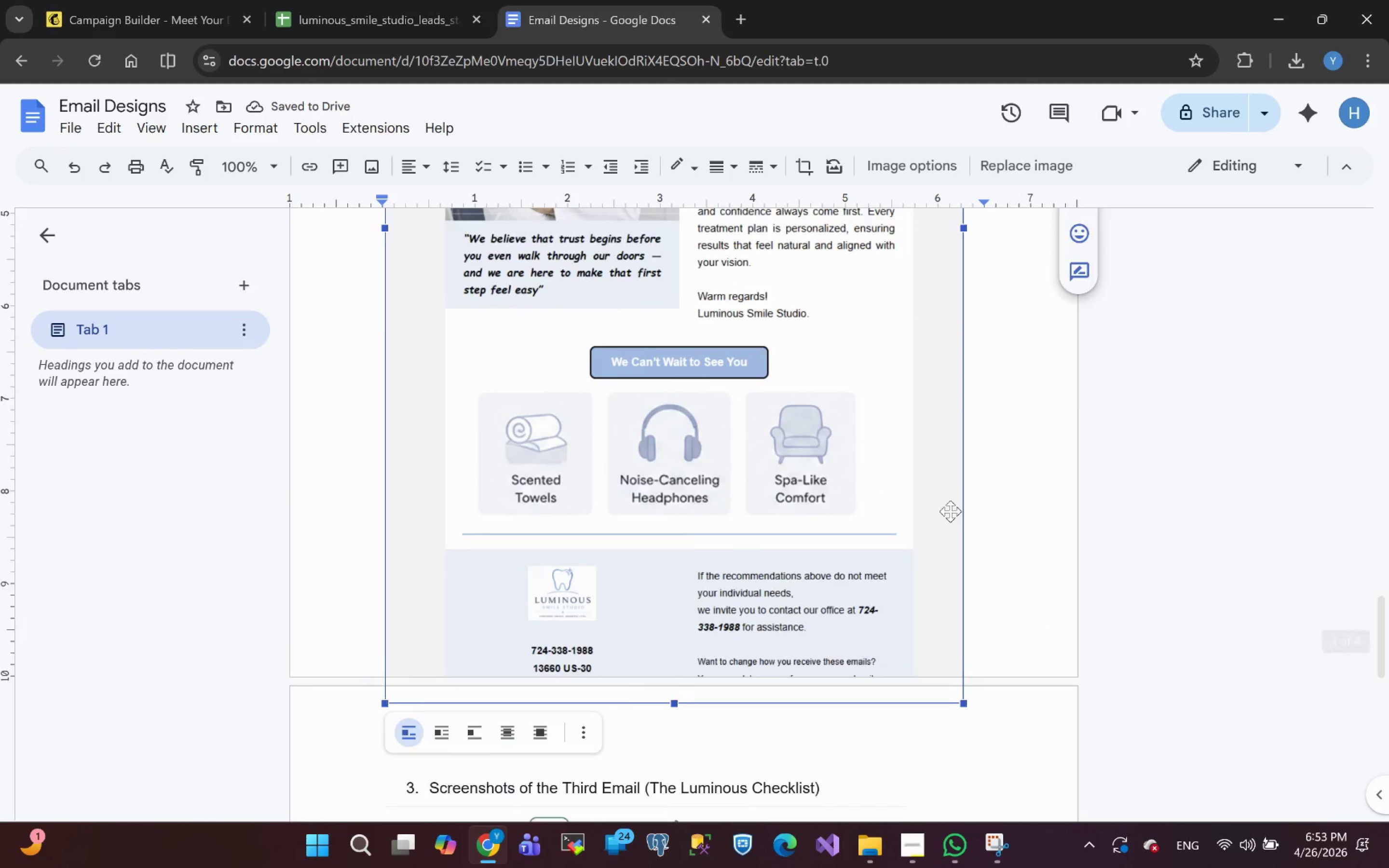 
wait(5.03)
 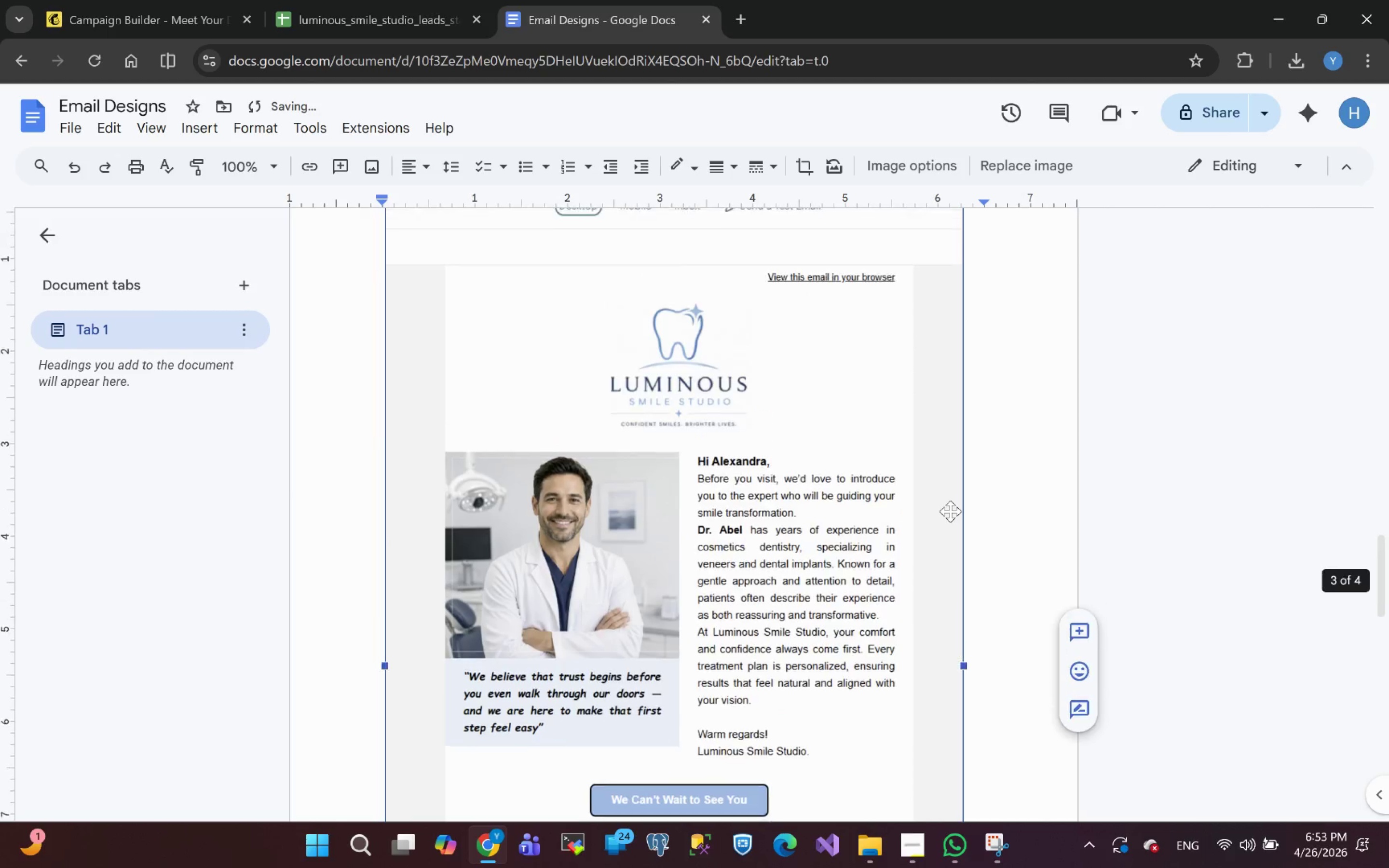 
left_click_drag(start_coordinate=[965, 630], to_coordinate=[952, 610])
 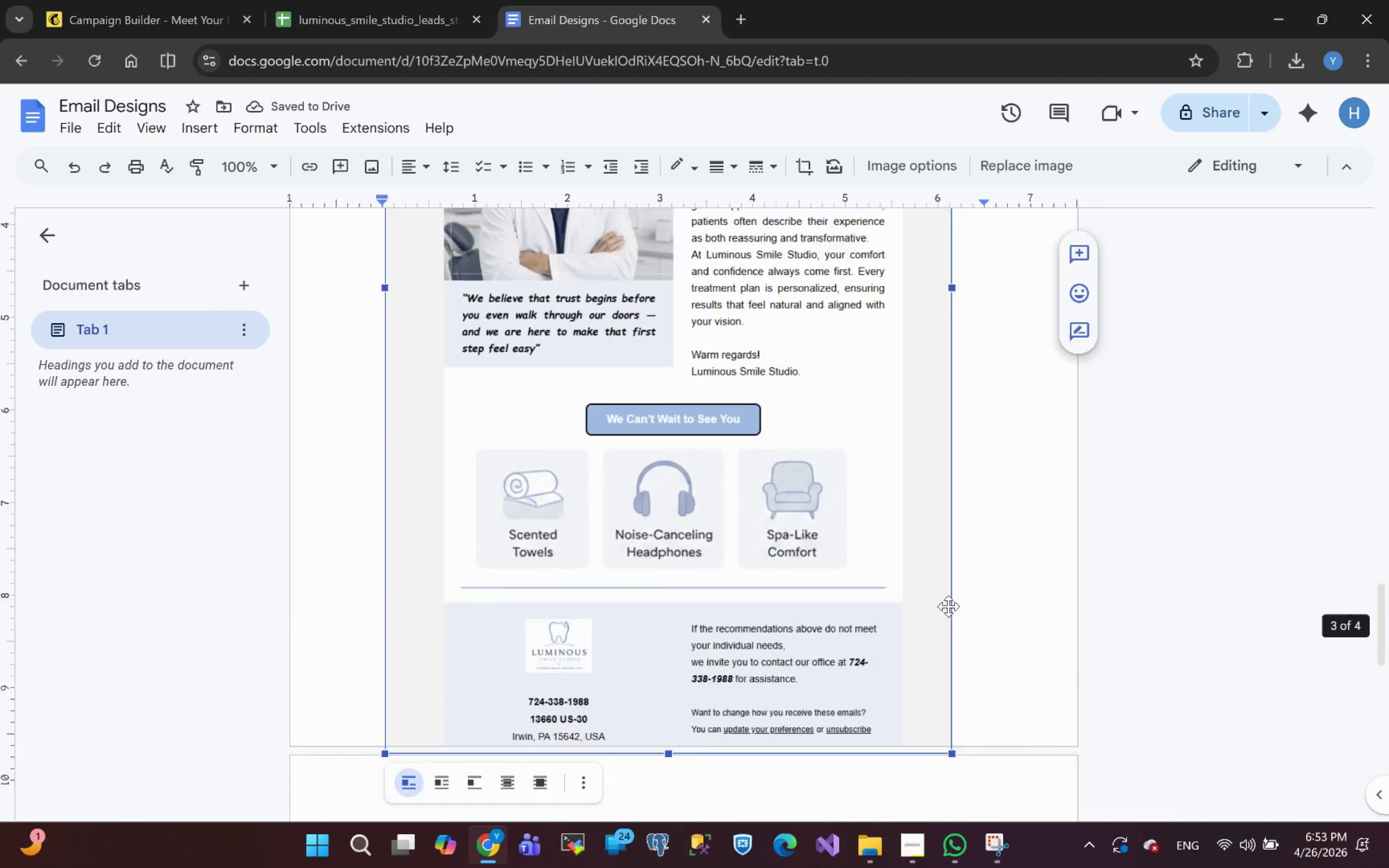 
wait(6.0)
 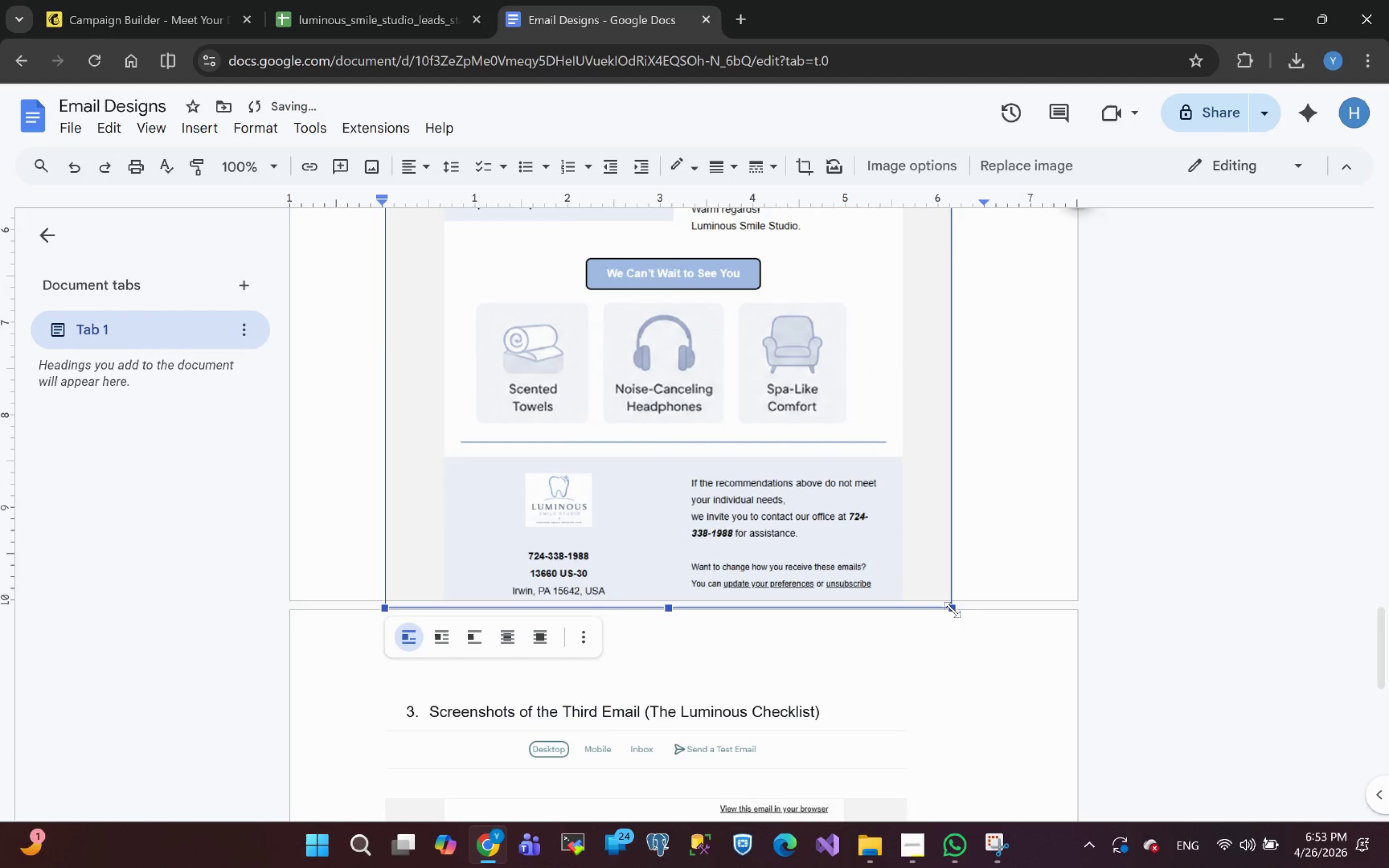 
left_click_drag(start_coordinate=[954, 588], to_coordinate=[940, 555])
 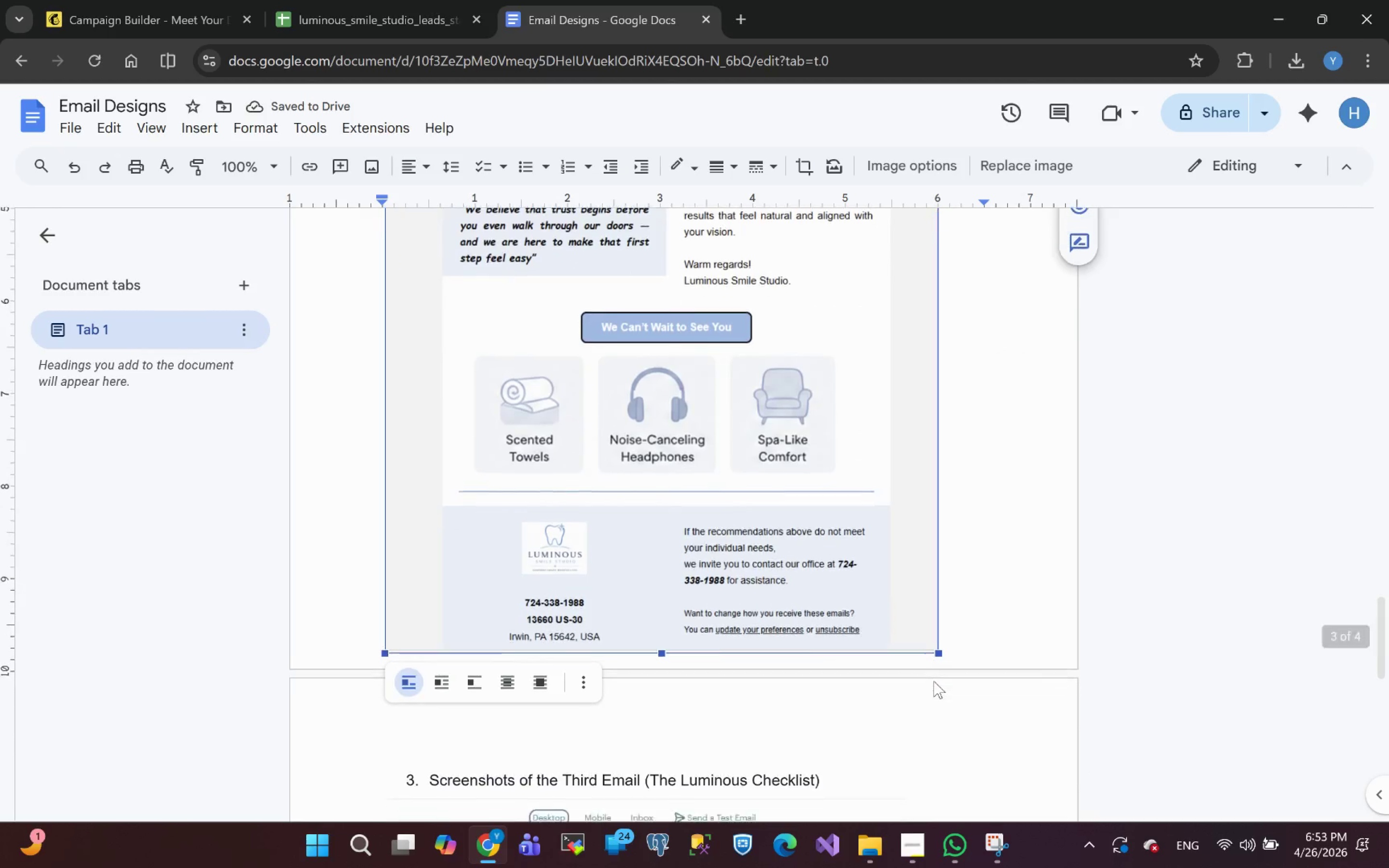 
left_click_drag(start_coordinate=[938, 648], to_coordinate=[920, 620])
 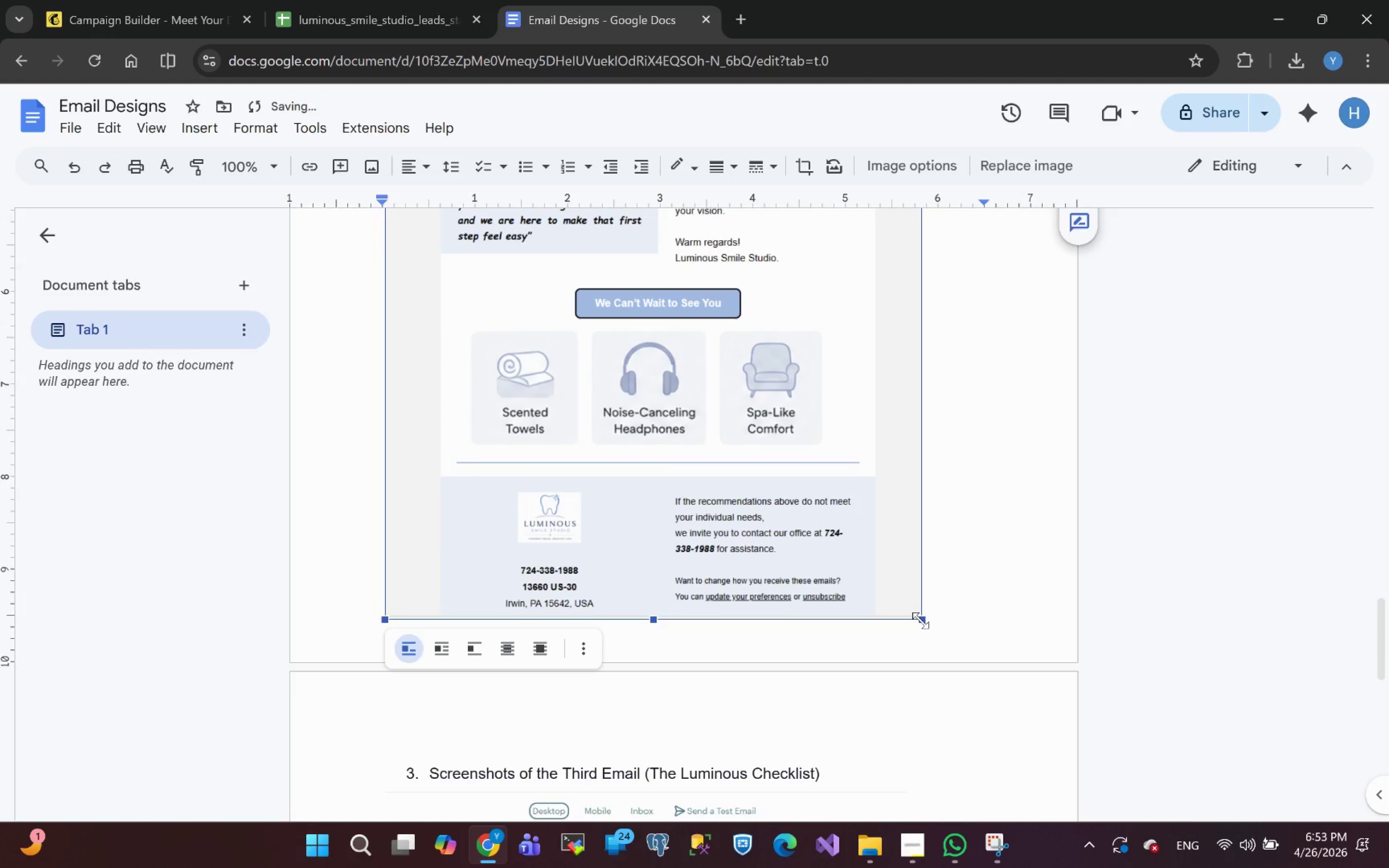 
left_click_drag(start_coordinate=[920, 620], to_coordinate=[905, 596])
 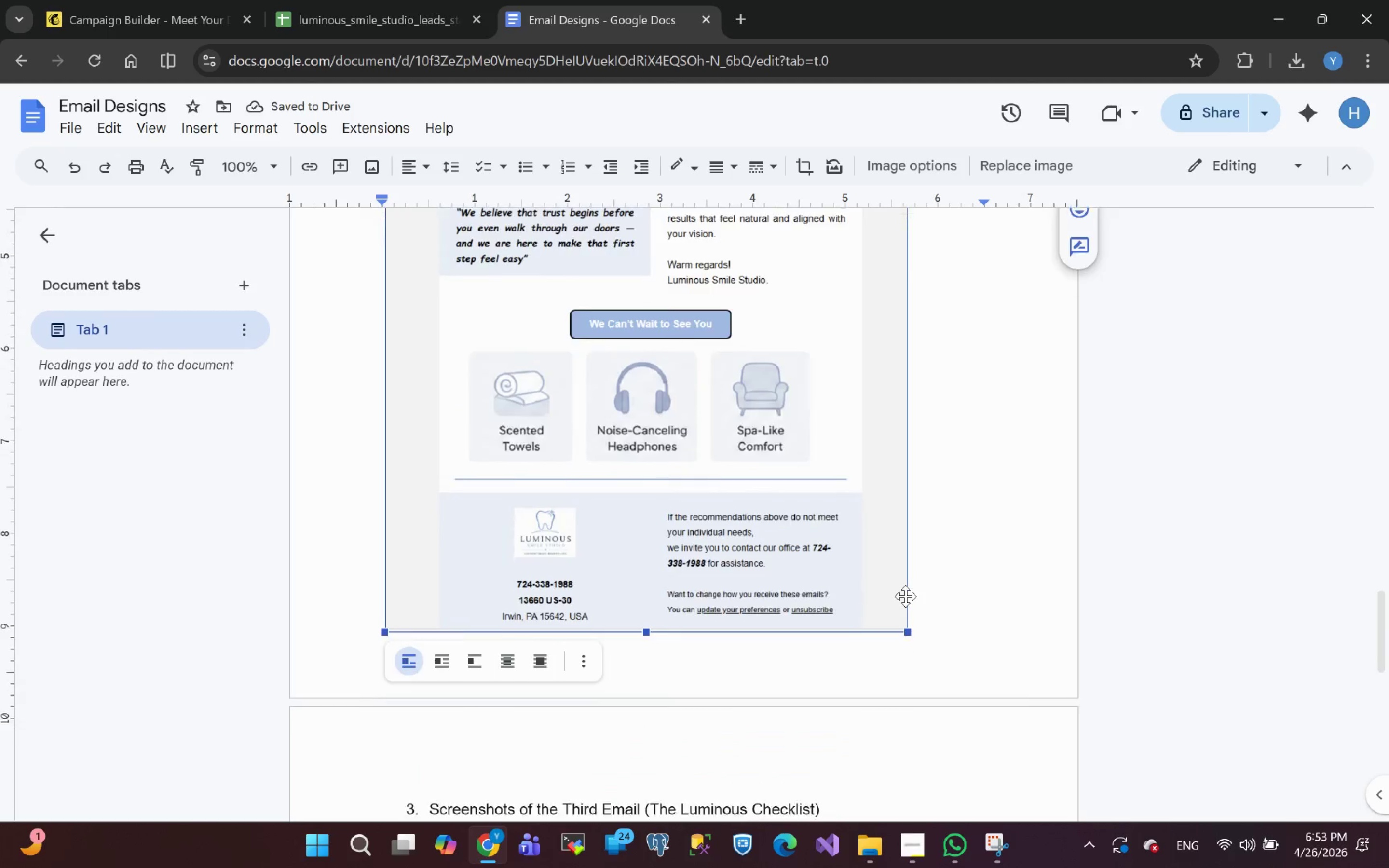 
wait(5.78)
 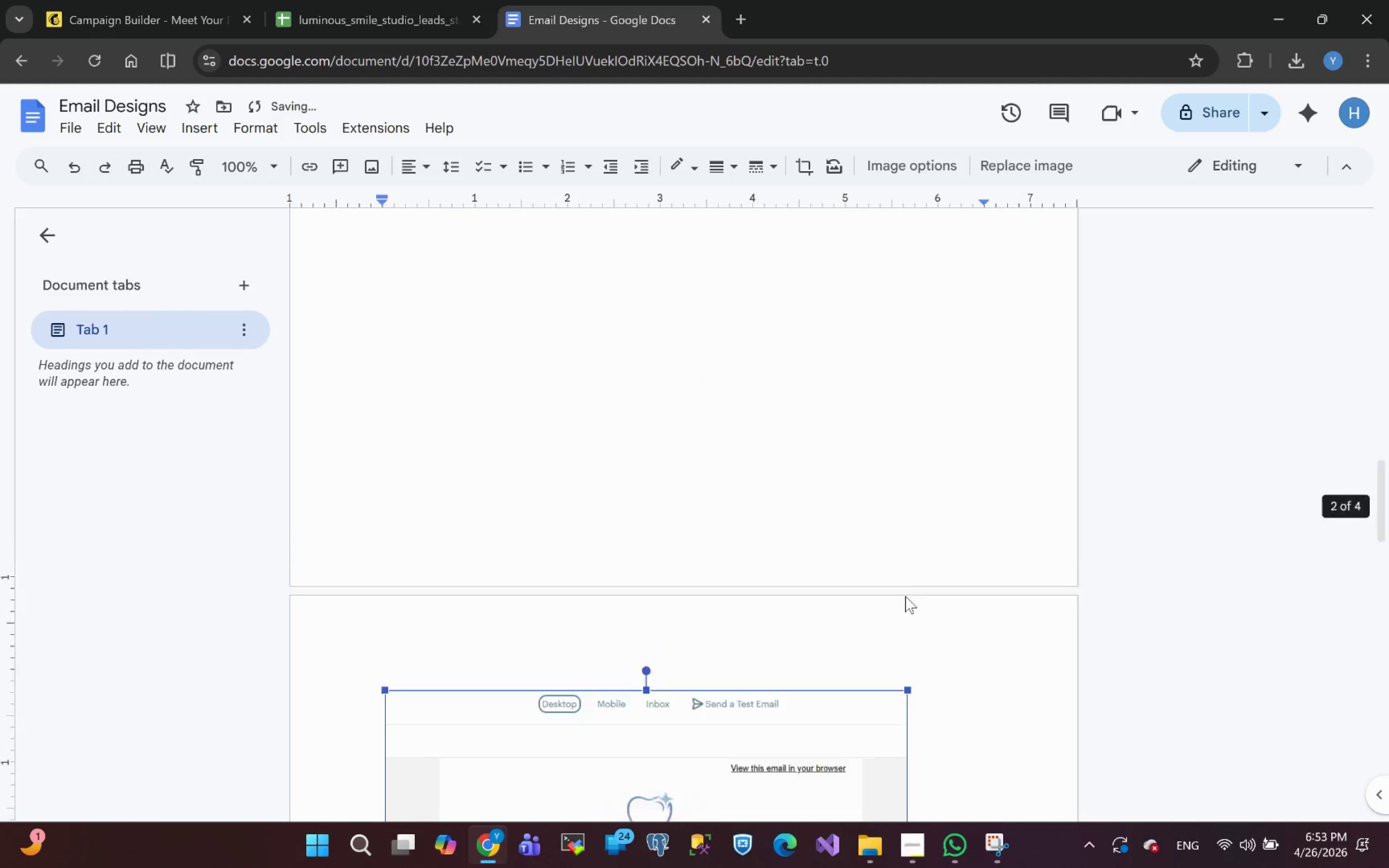 
left_click_drag(start_coordinate=[905, 525], to_coordinate=[885, 487])
 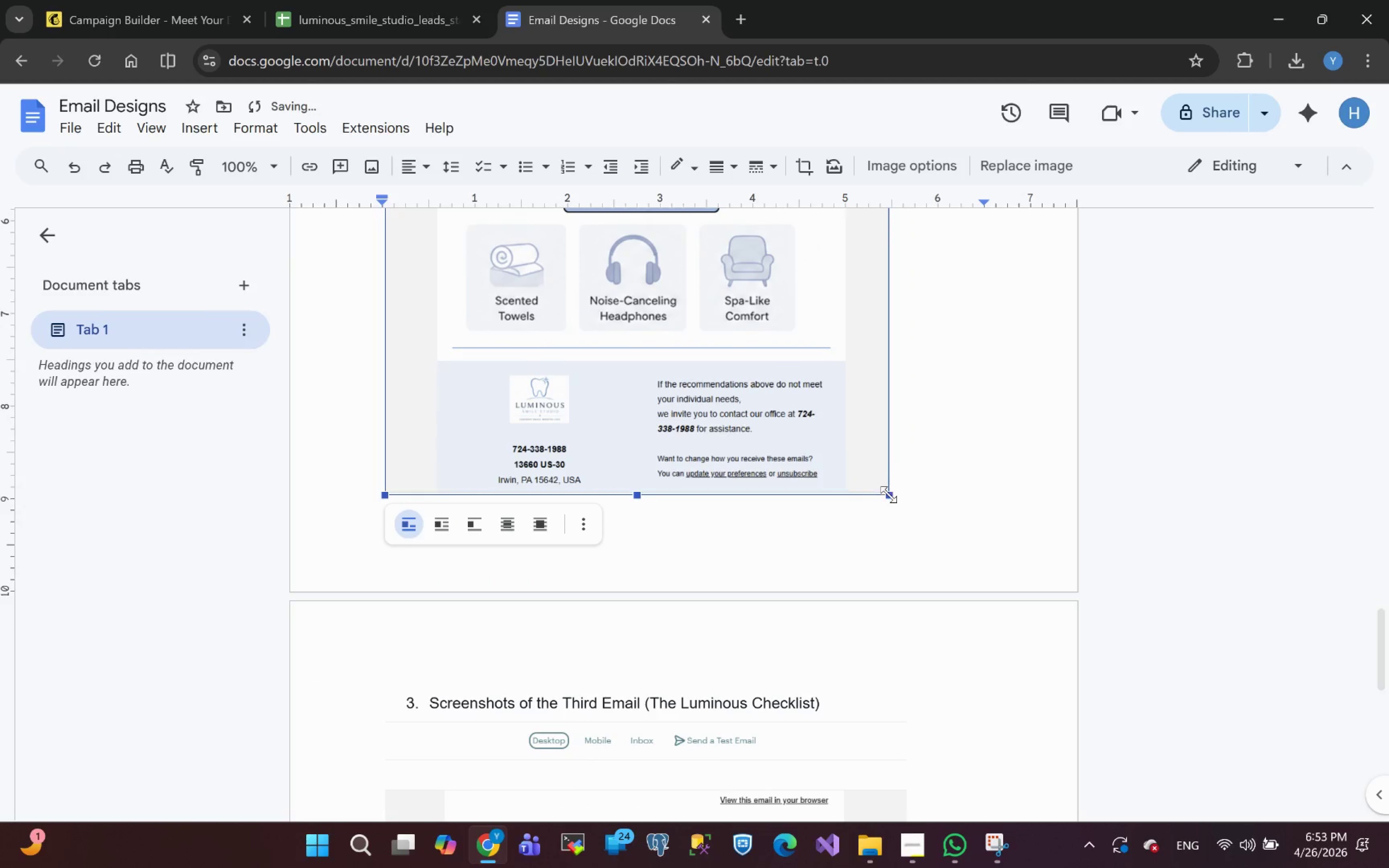 
left_click_drag(start_coordinate=[889, 495], to_coordinate=[860, 455])
 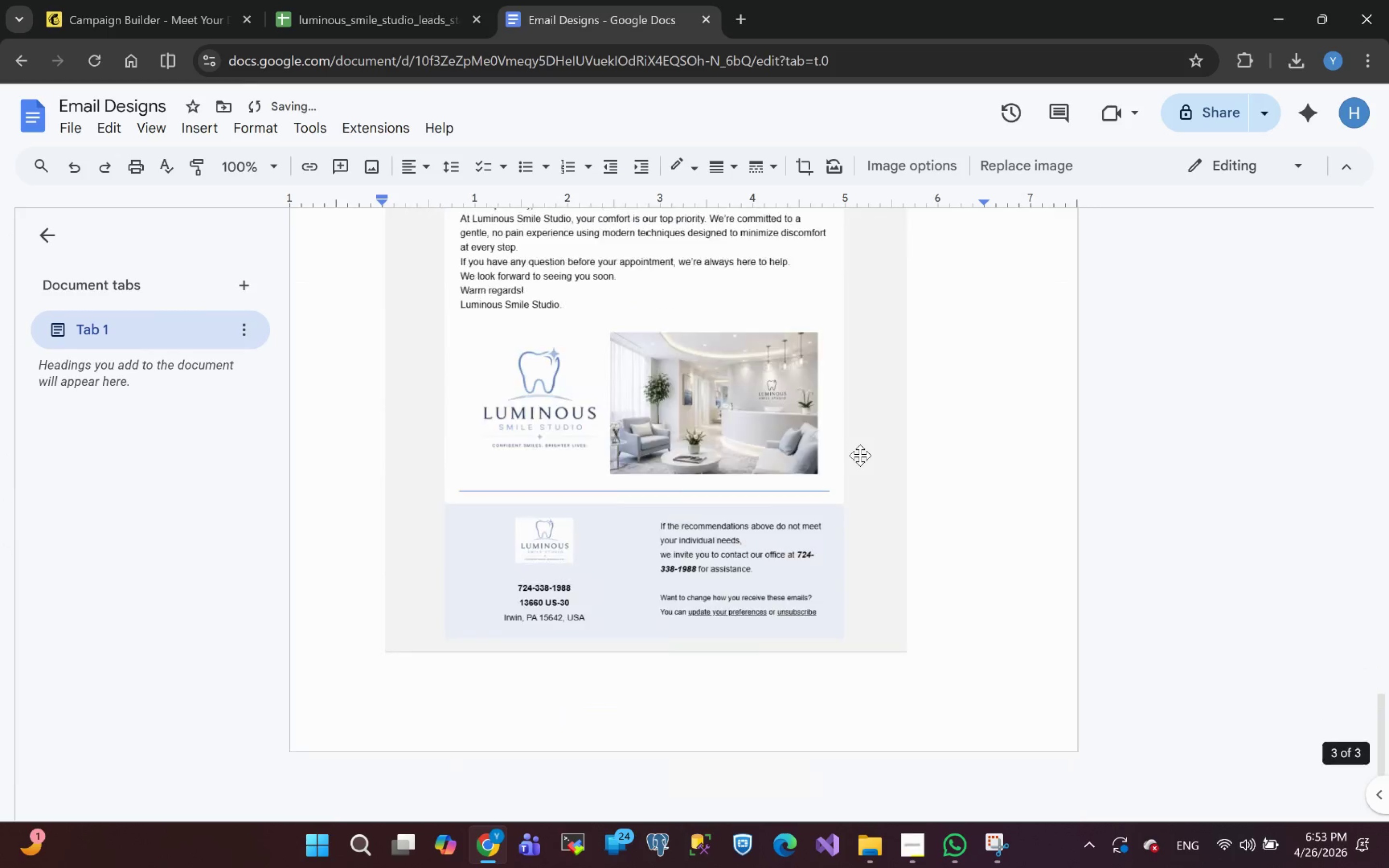 
left_click([760, 424])
 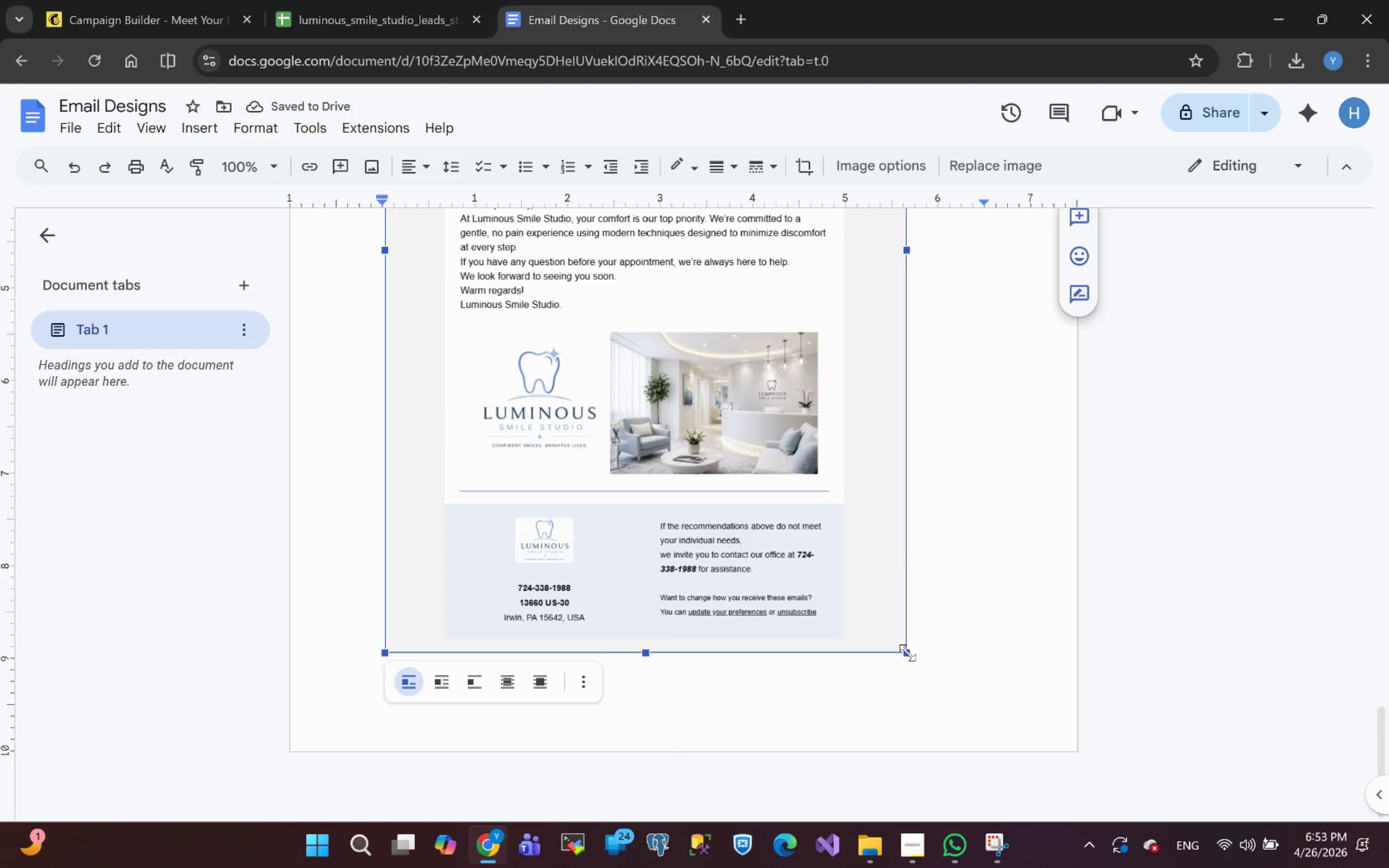 
left_click_drag(start_coordinate=[907, 653], to_coordinate=[911, 653])
 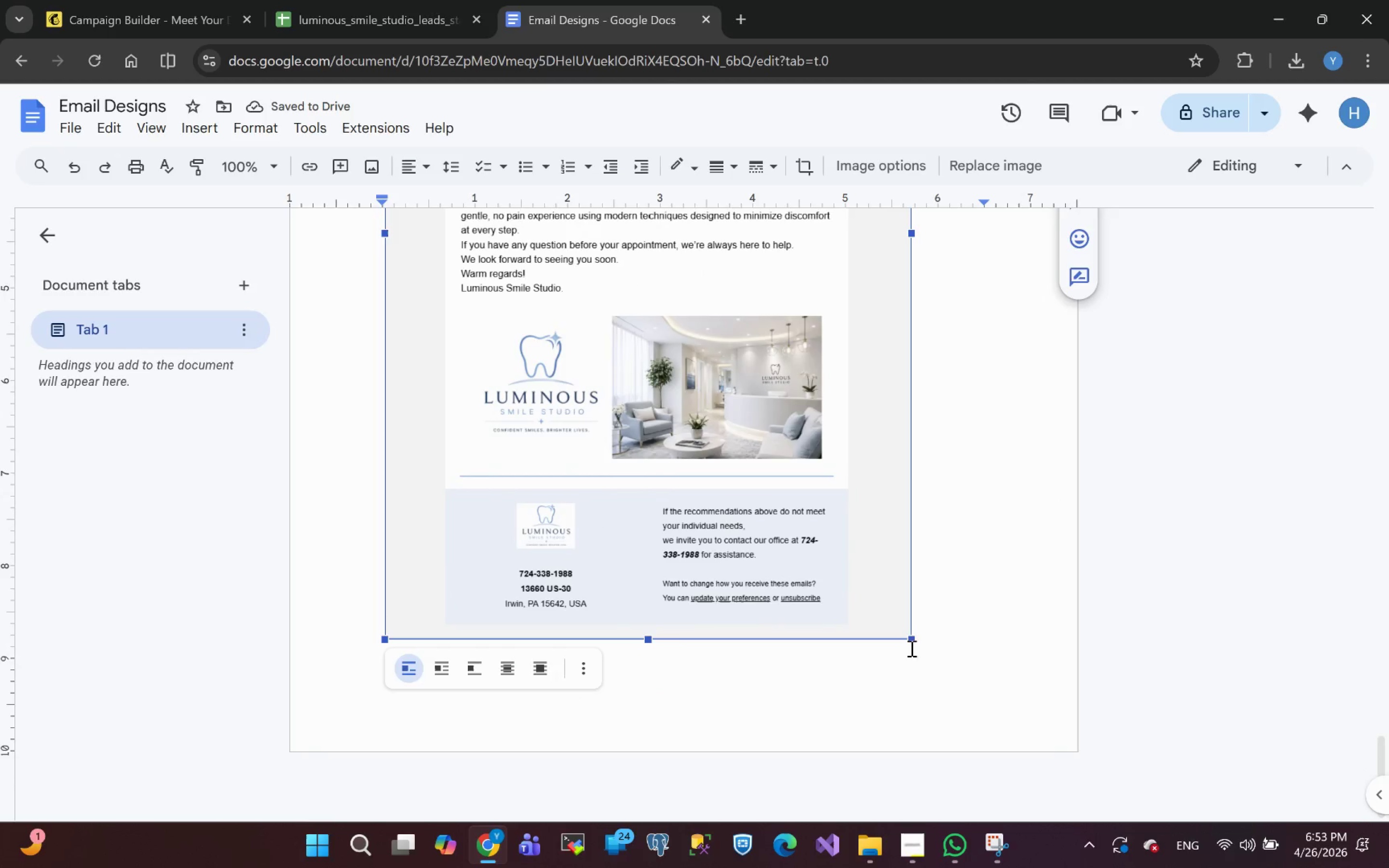 
left_click_drag(start_coordinate=[909, 640], to_coordinate=[904, 627])
 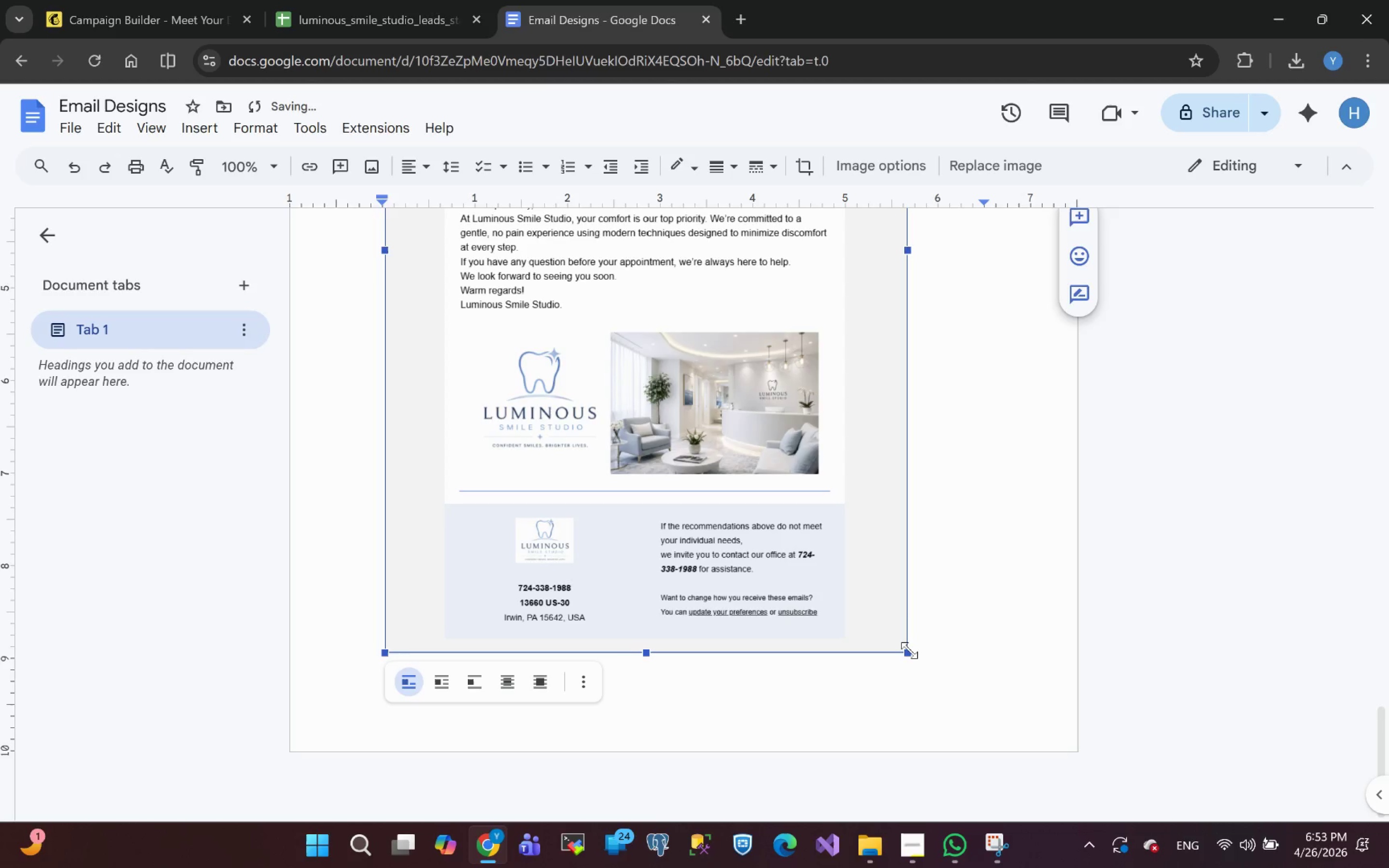 
left_click_drag(start_coordinate=[909, 650], to_coordinate=[902, 640])
 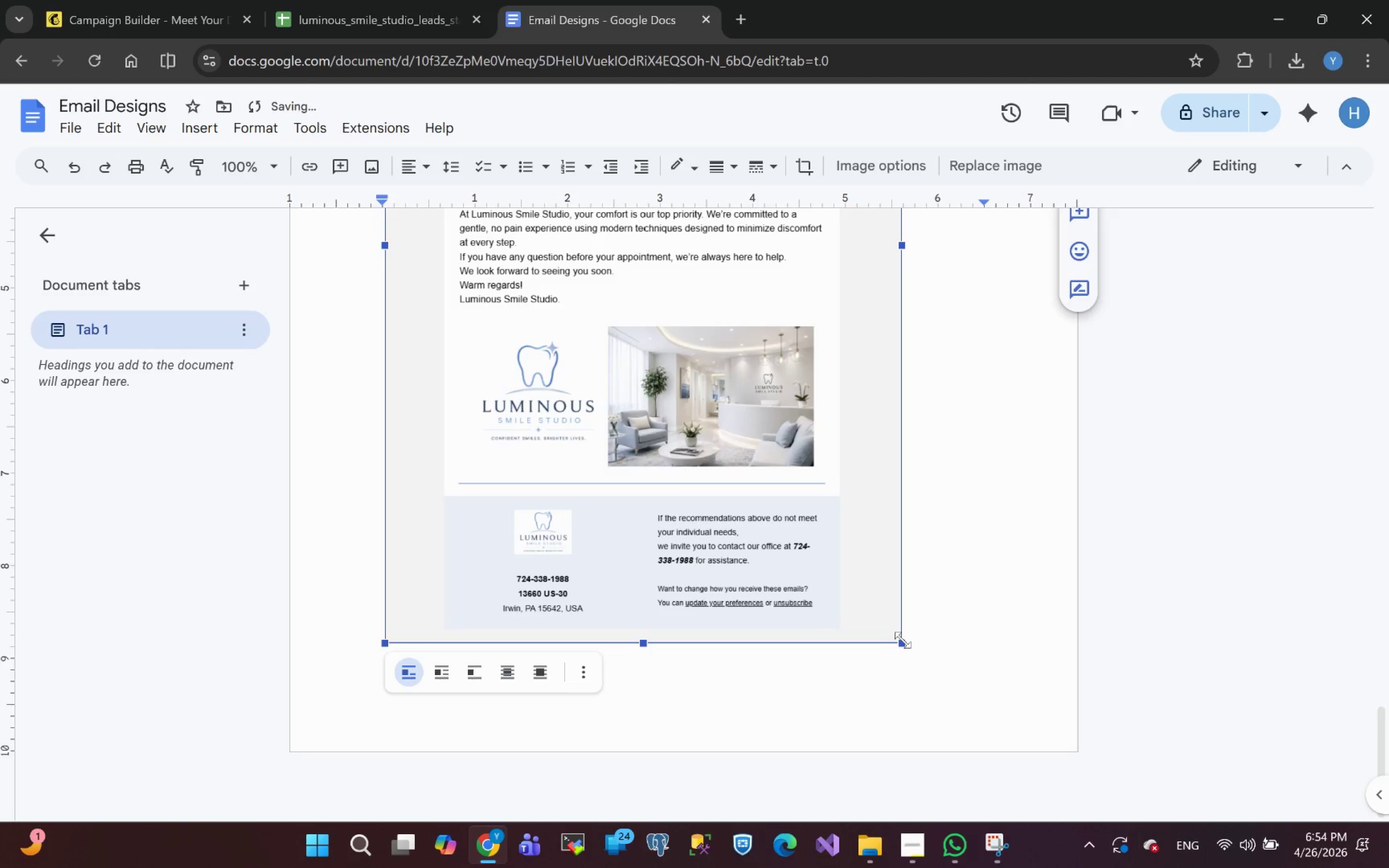 
left_click_drag(start_coordinate=[902, 640], to_coordinate=[898, 634])
 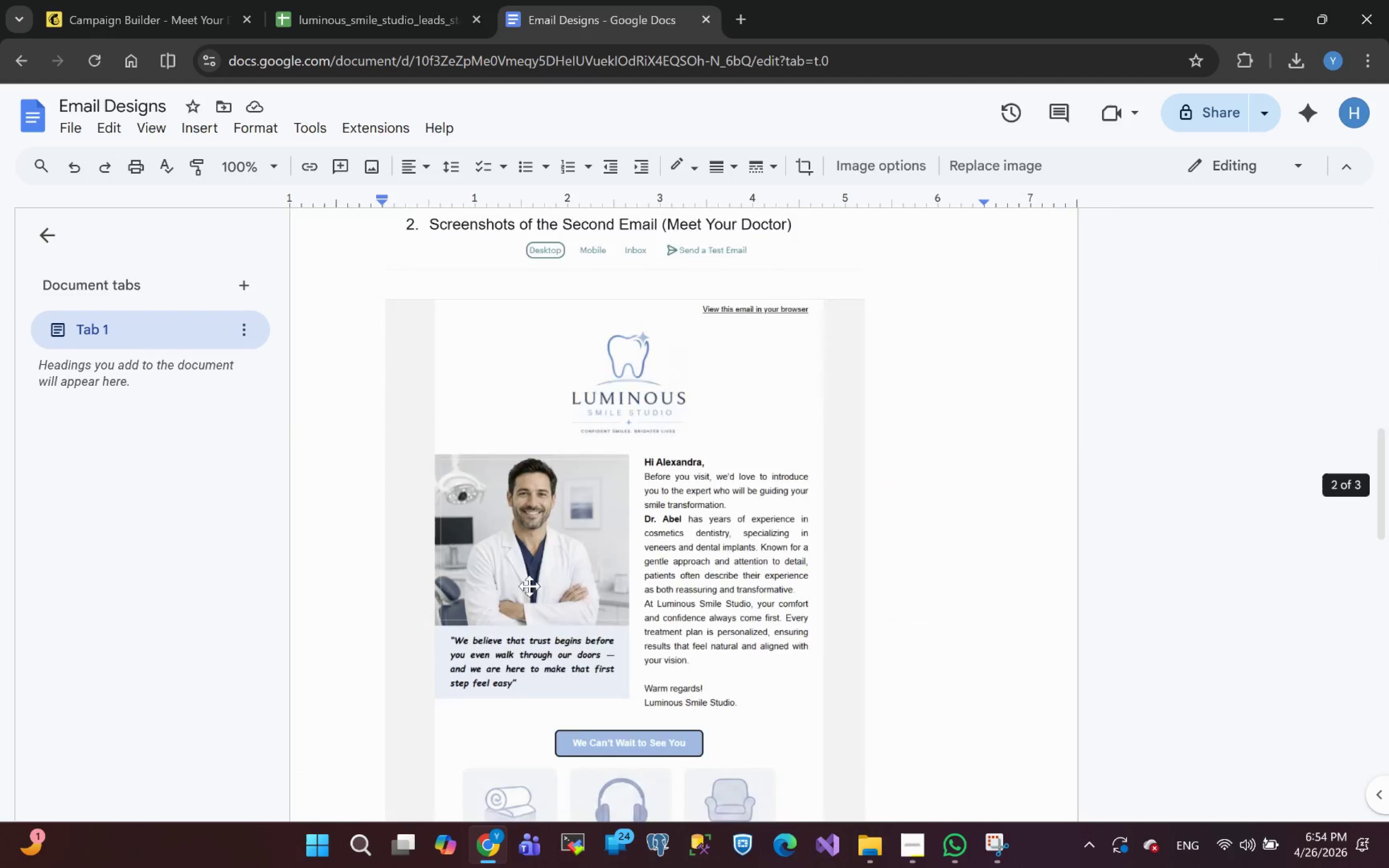 
wait(14.17)
 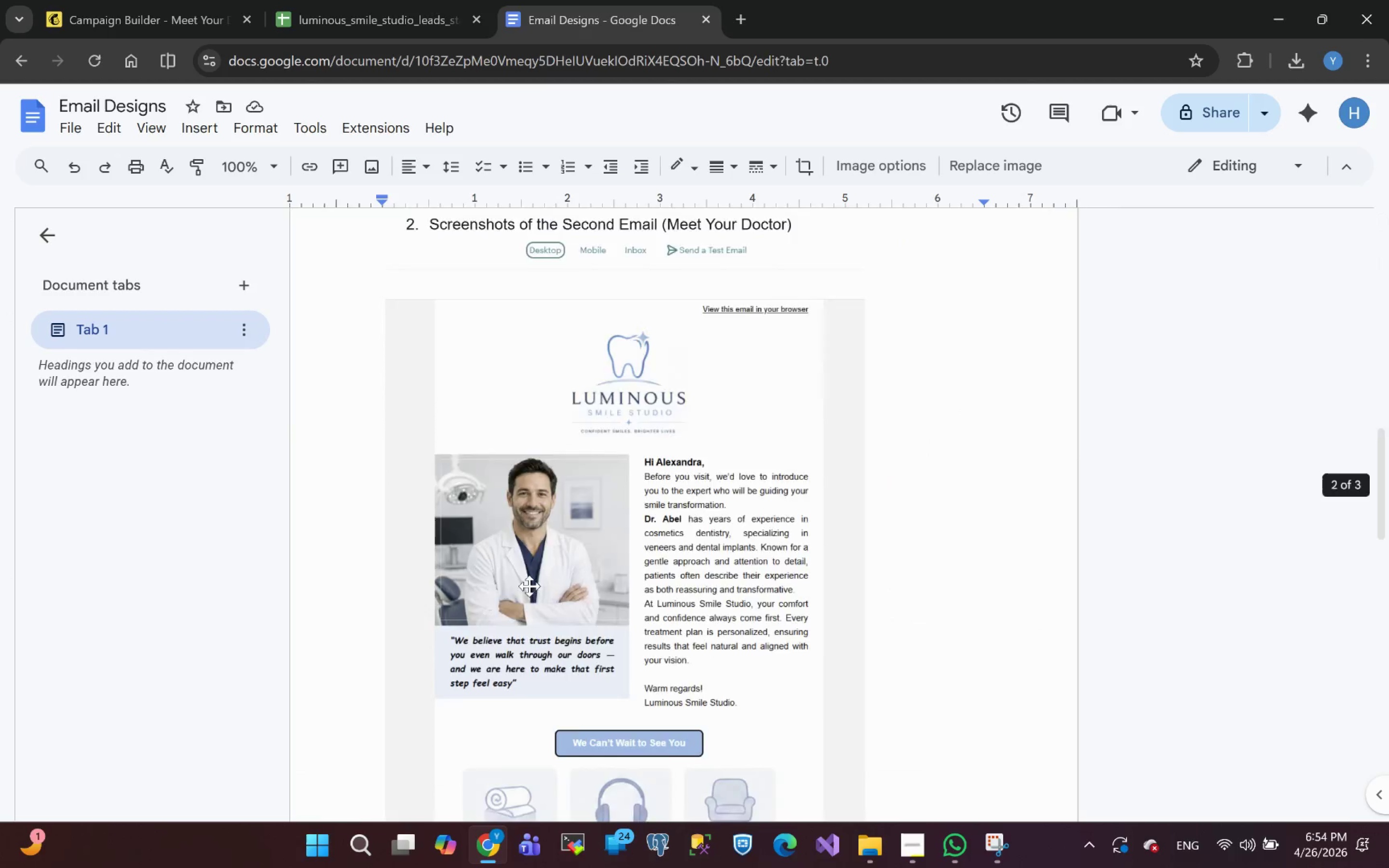 
left_click([74, 128])
 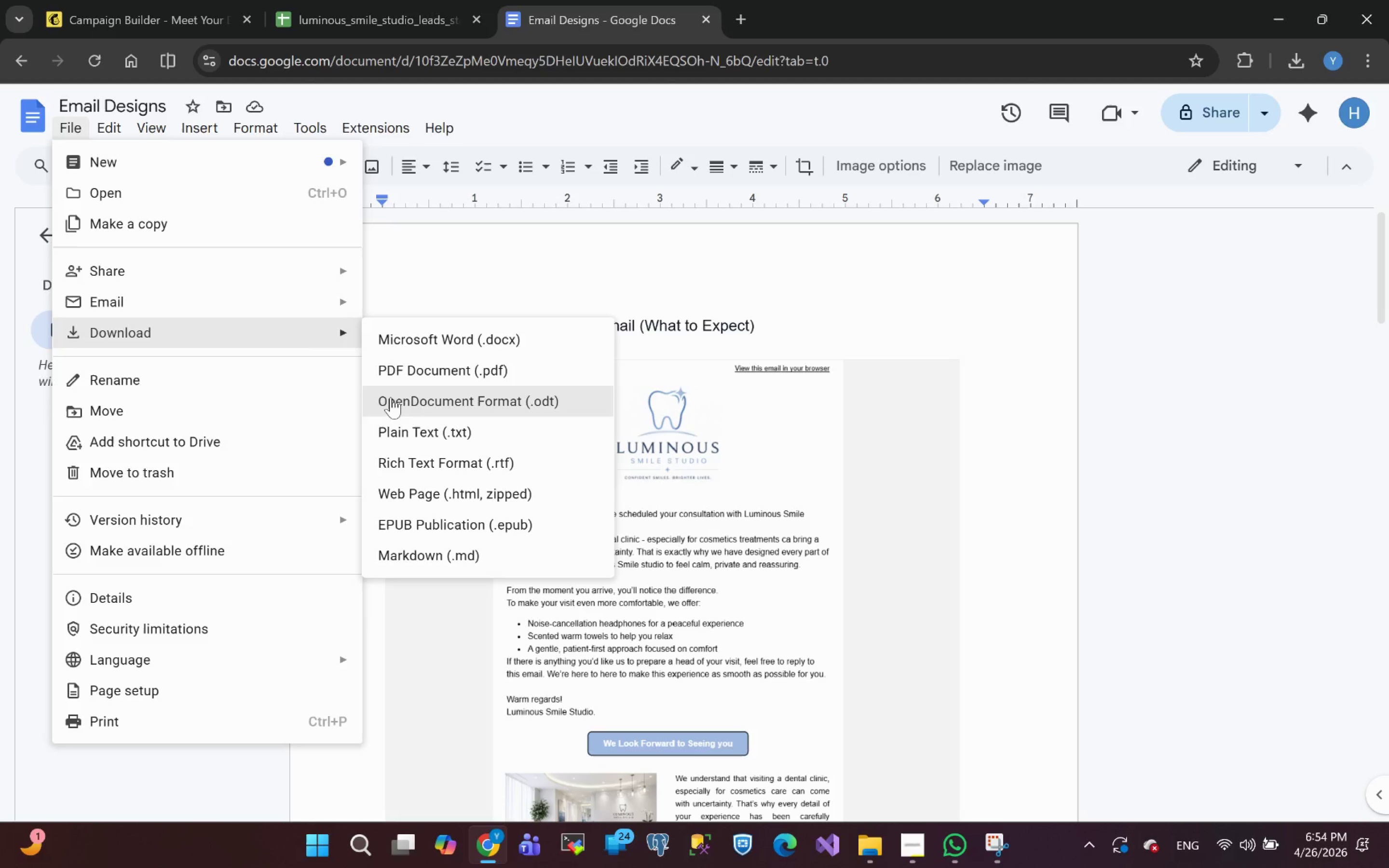 
left_click([443, 380])
 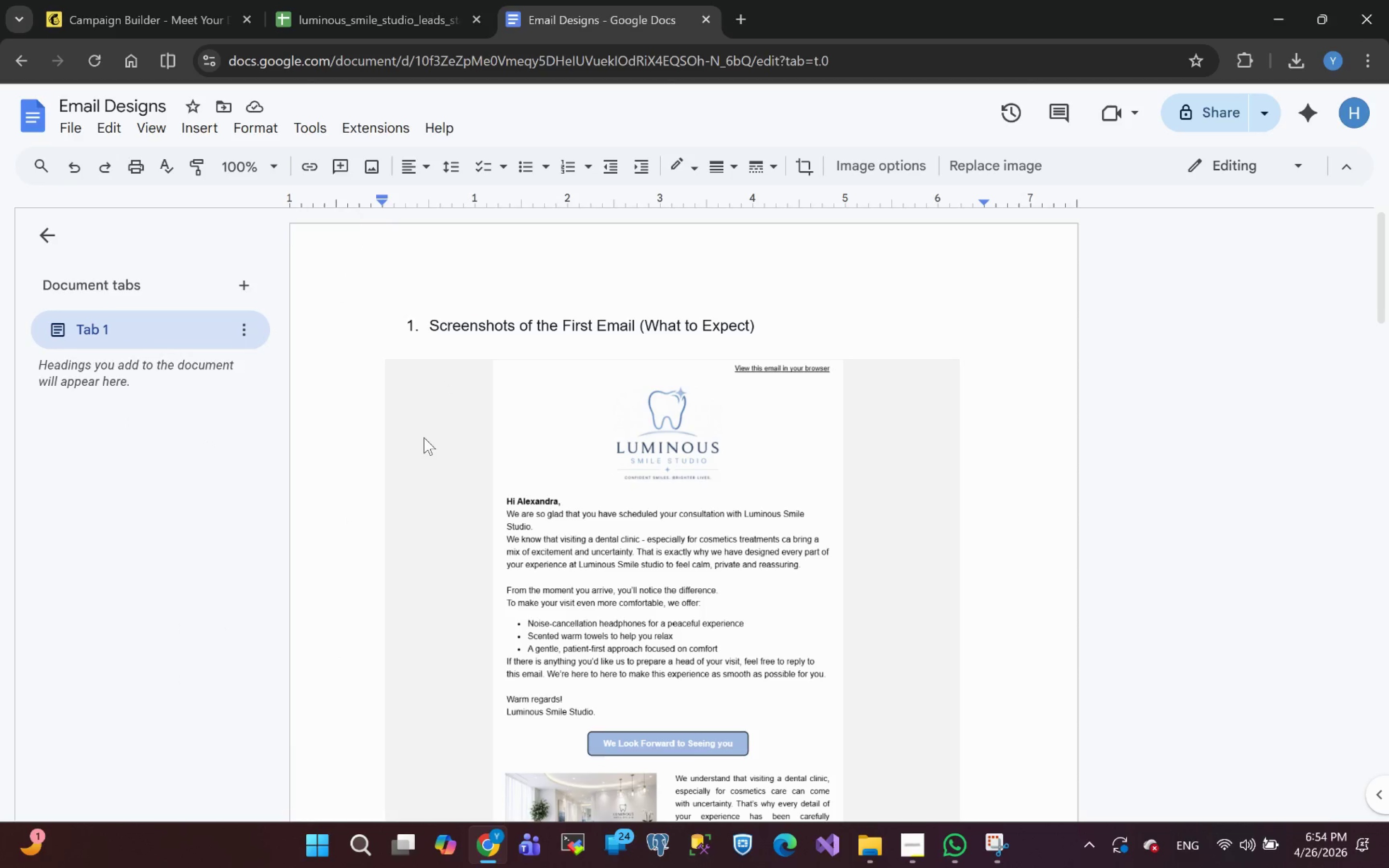 
wait(8.22)
 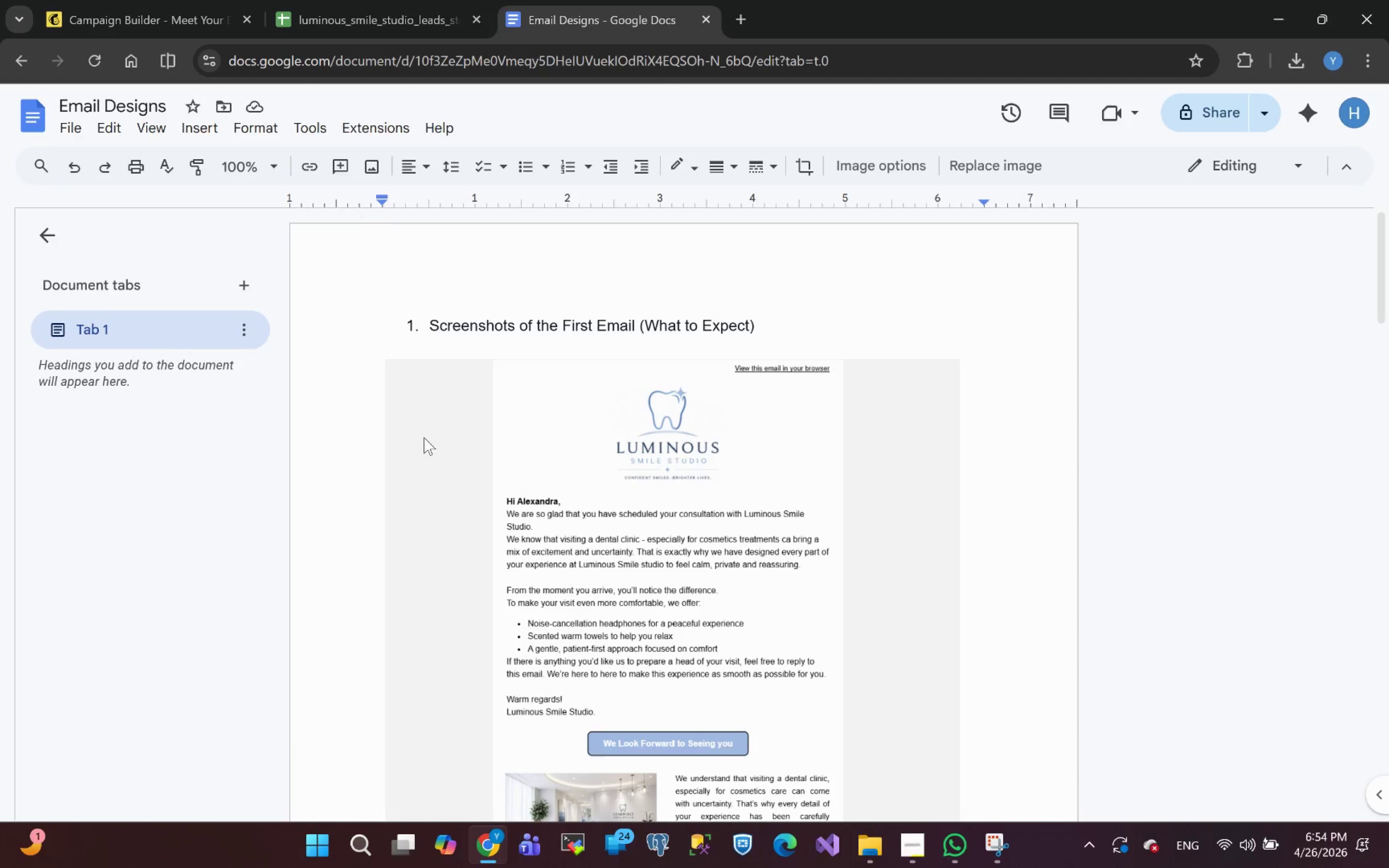 
left_click([1224, 787])
 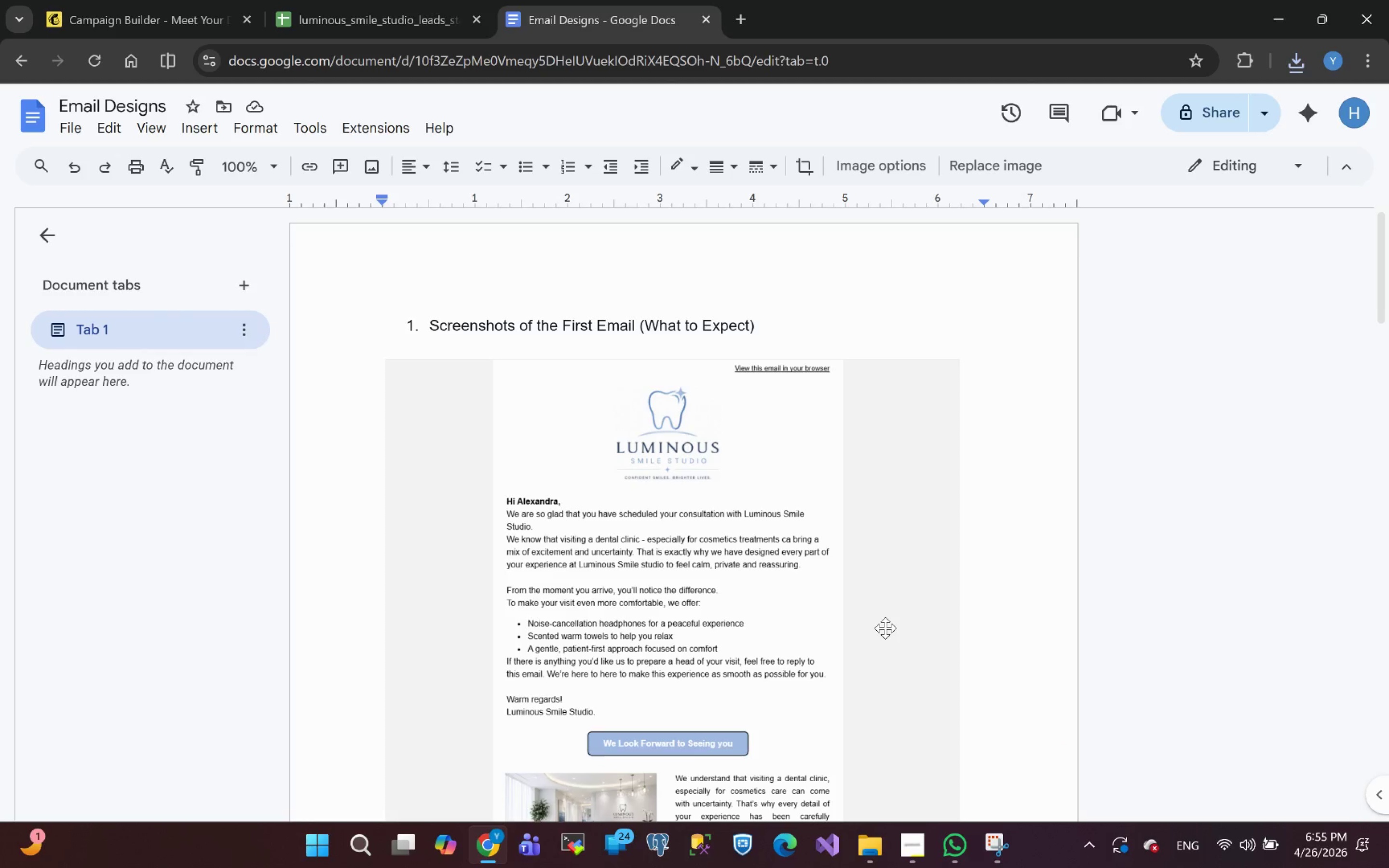 
wait(49.0)
 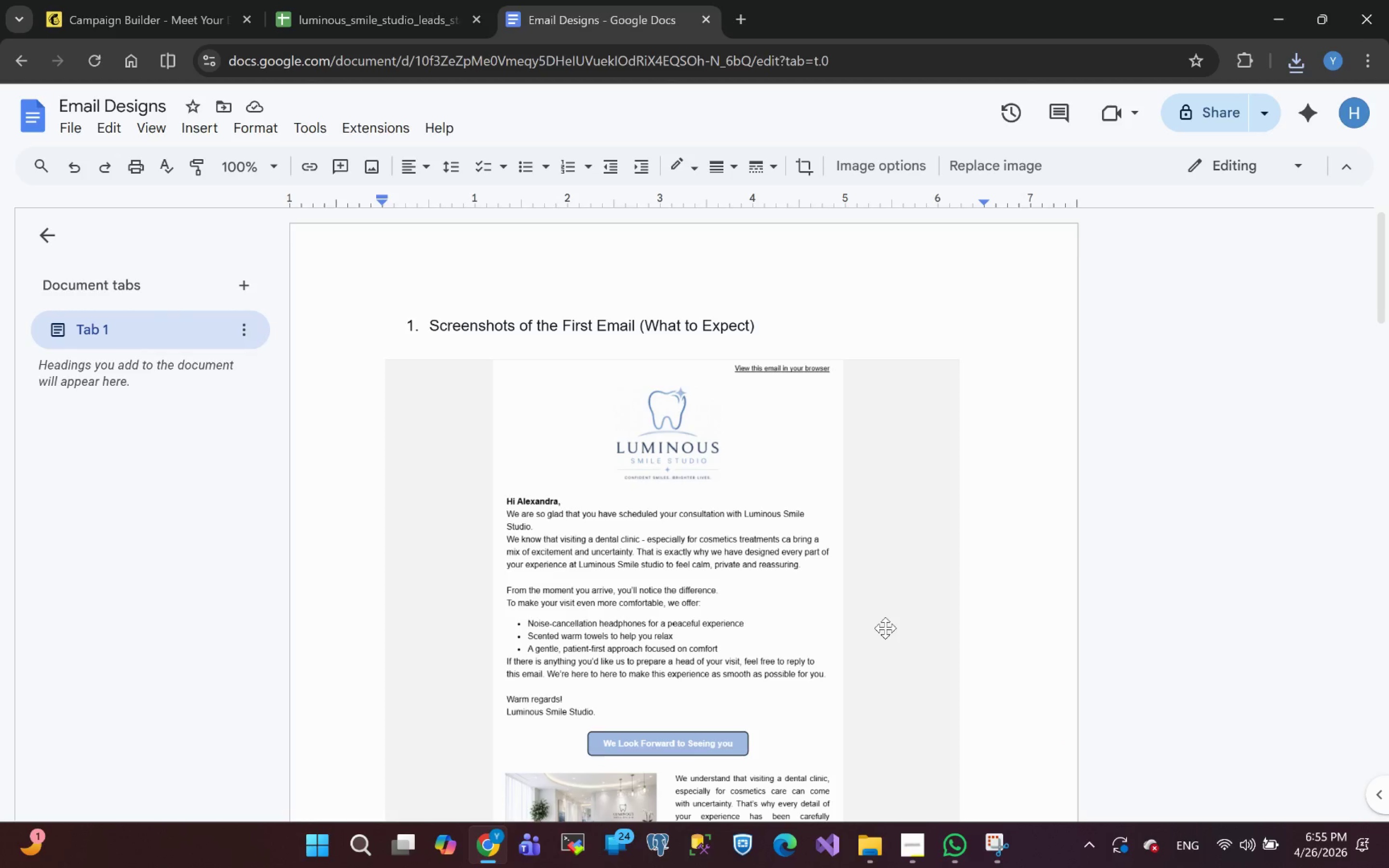 
left_click([912, 847])